 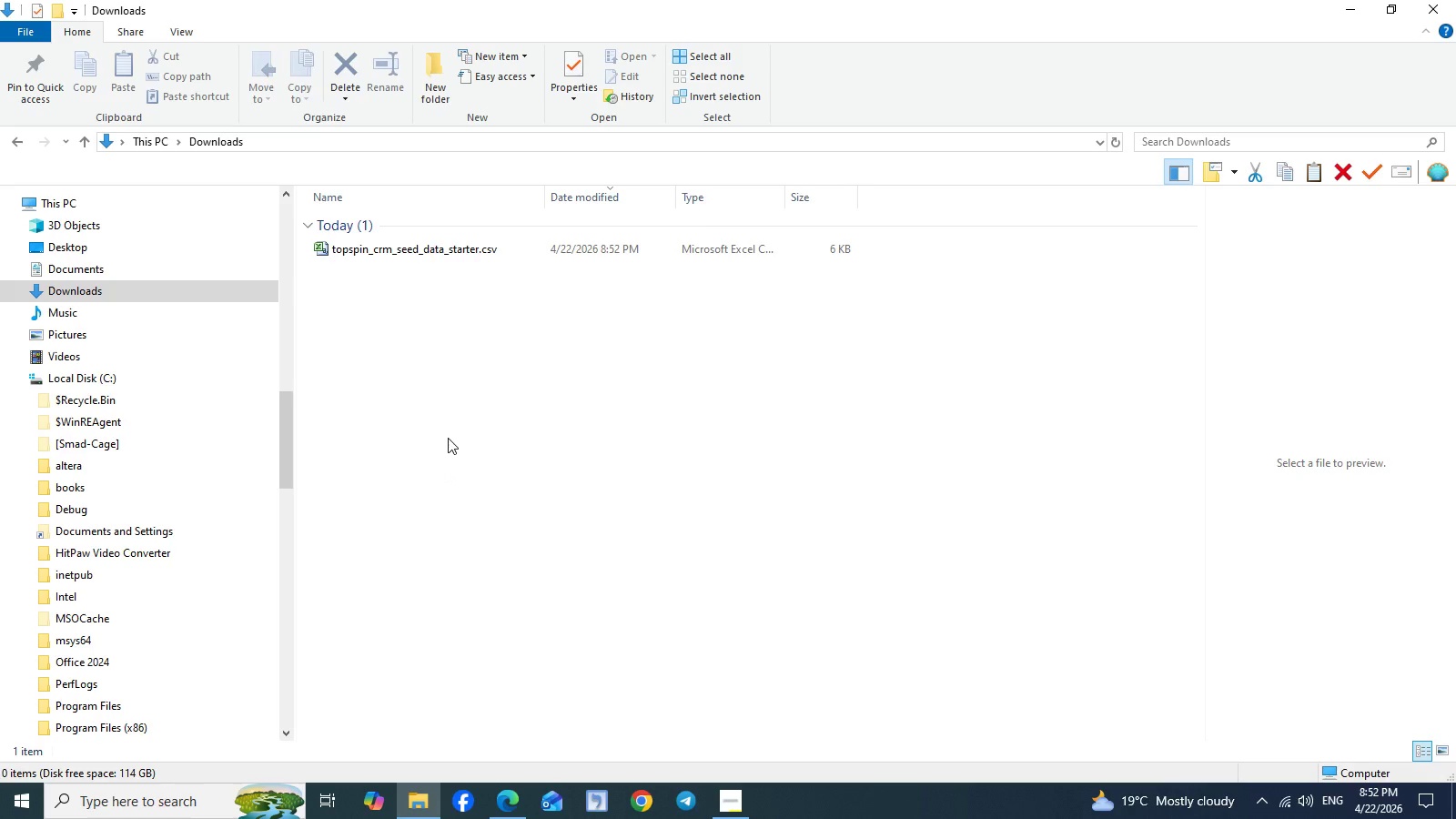 
double_click([605, 248])
 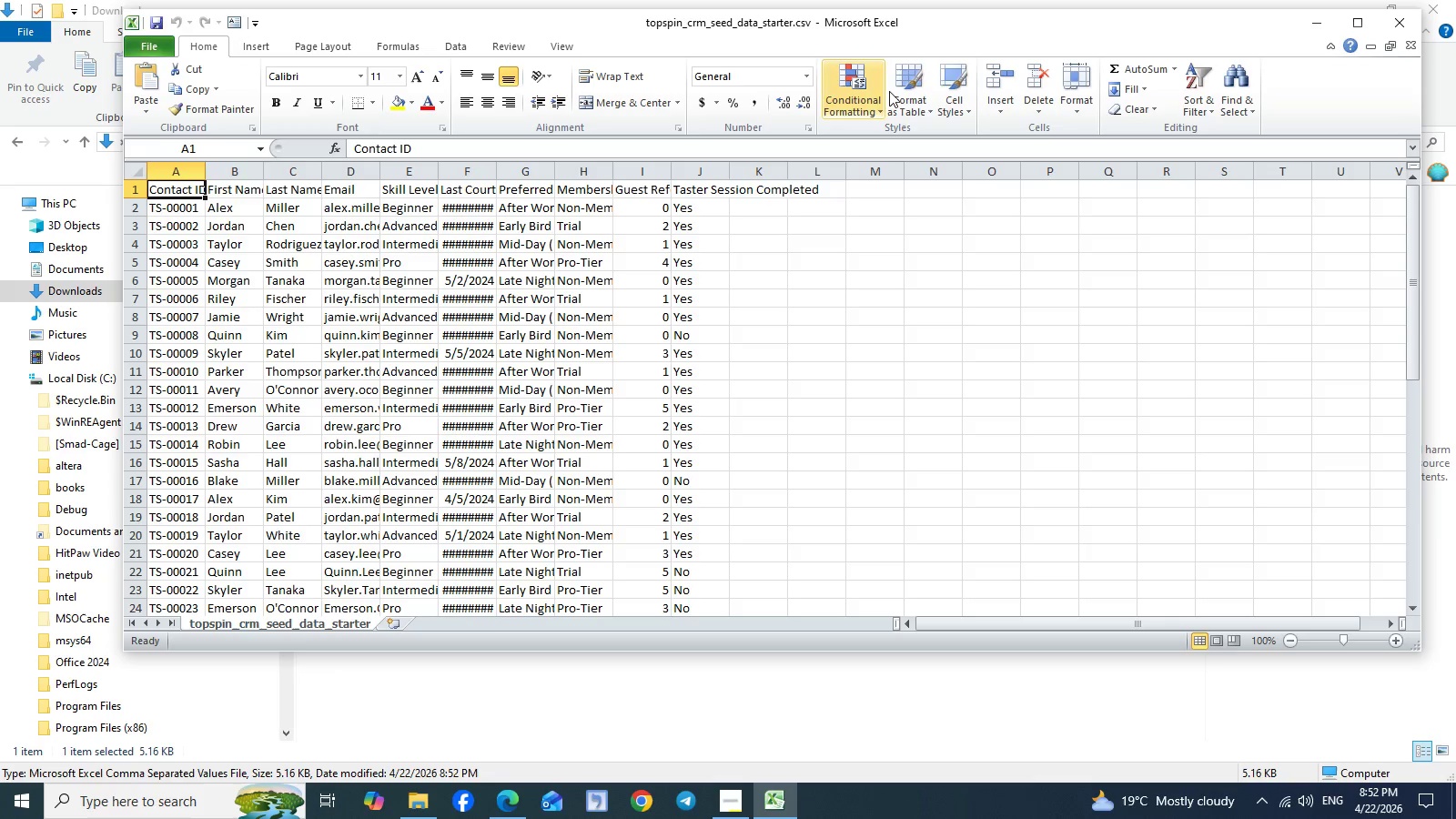 
wait(6.8)
 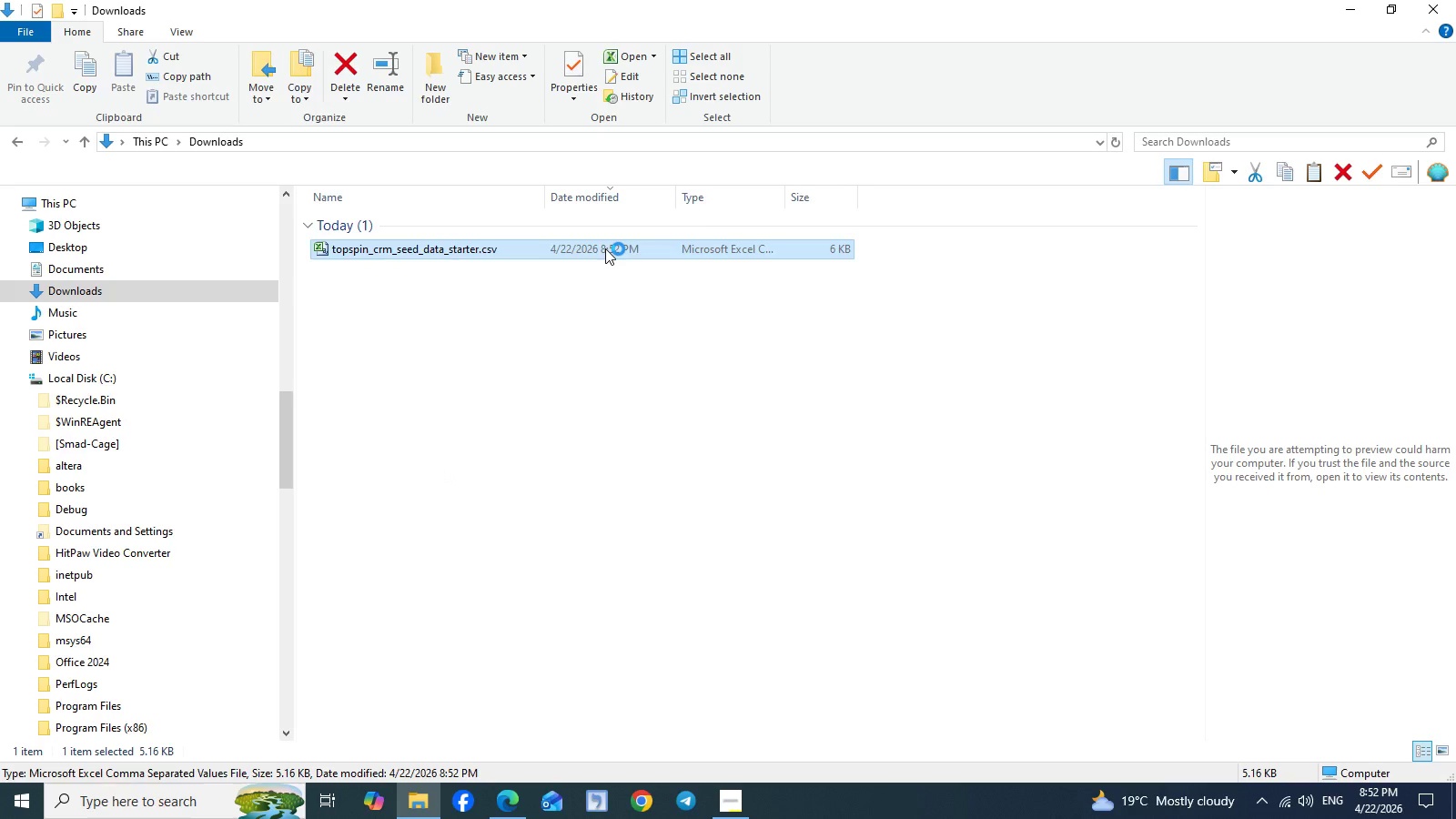 
left_click([1357, 25])
 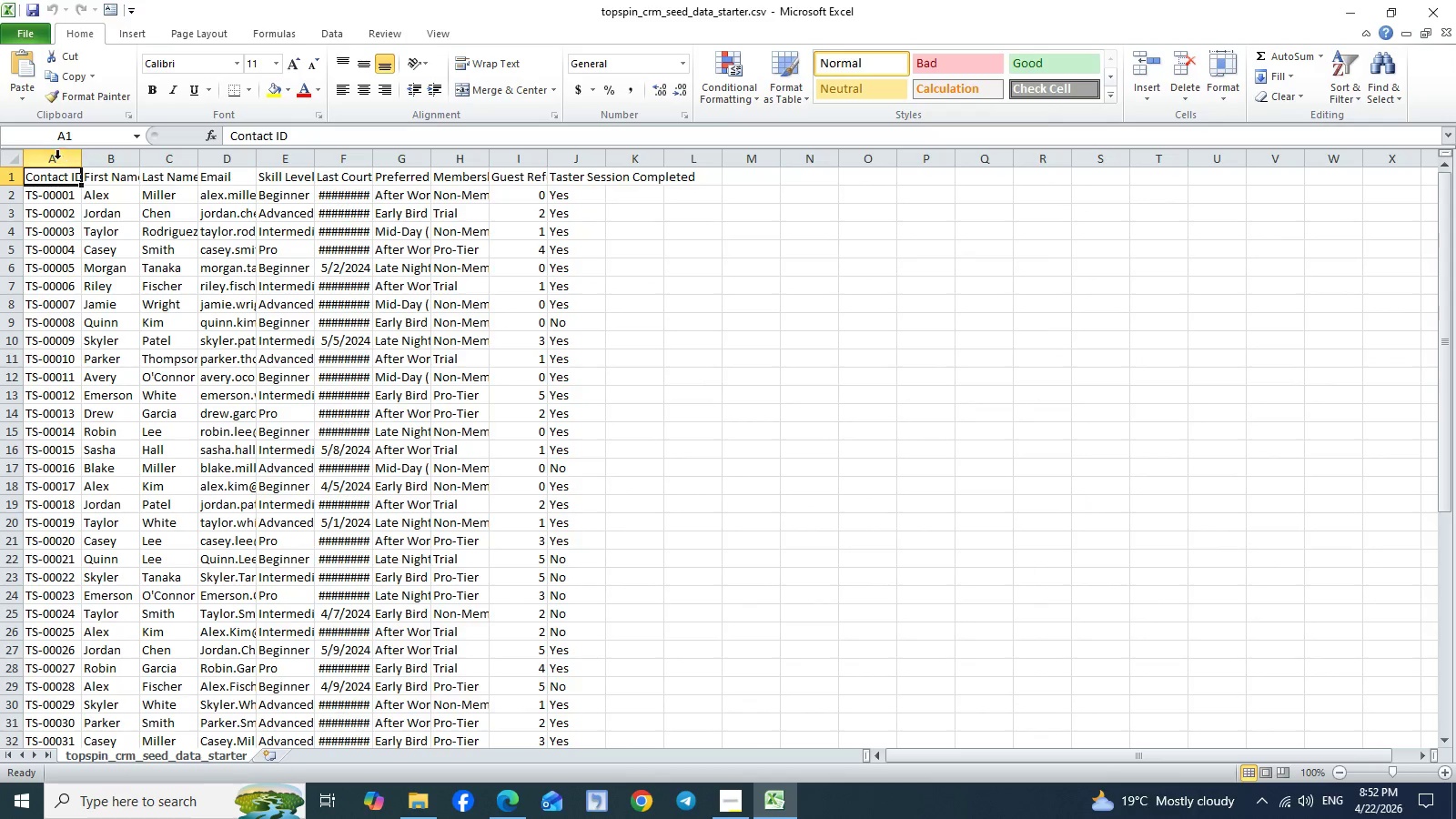 
left_click_drag(start_coordinate=[54, 159], to_coordinate=[550, 149])
 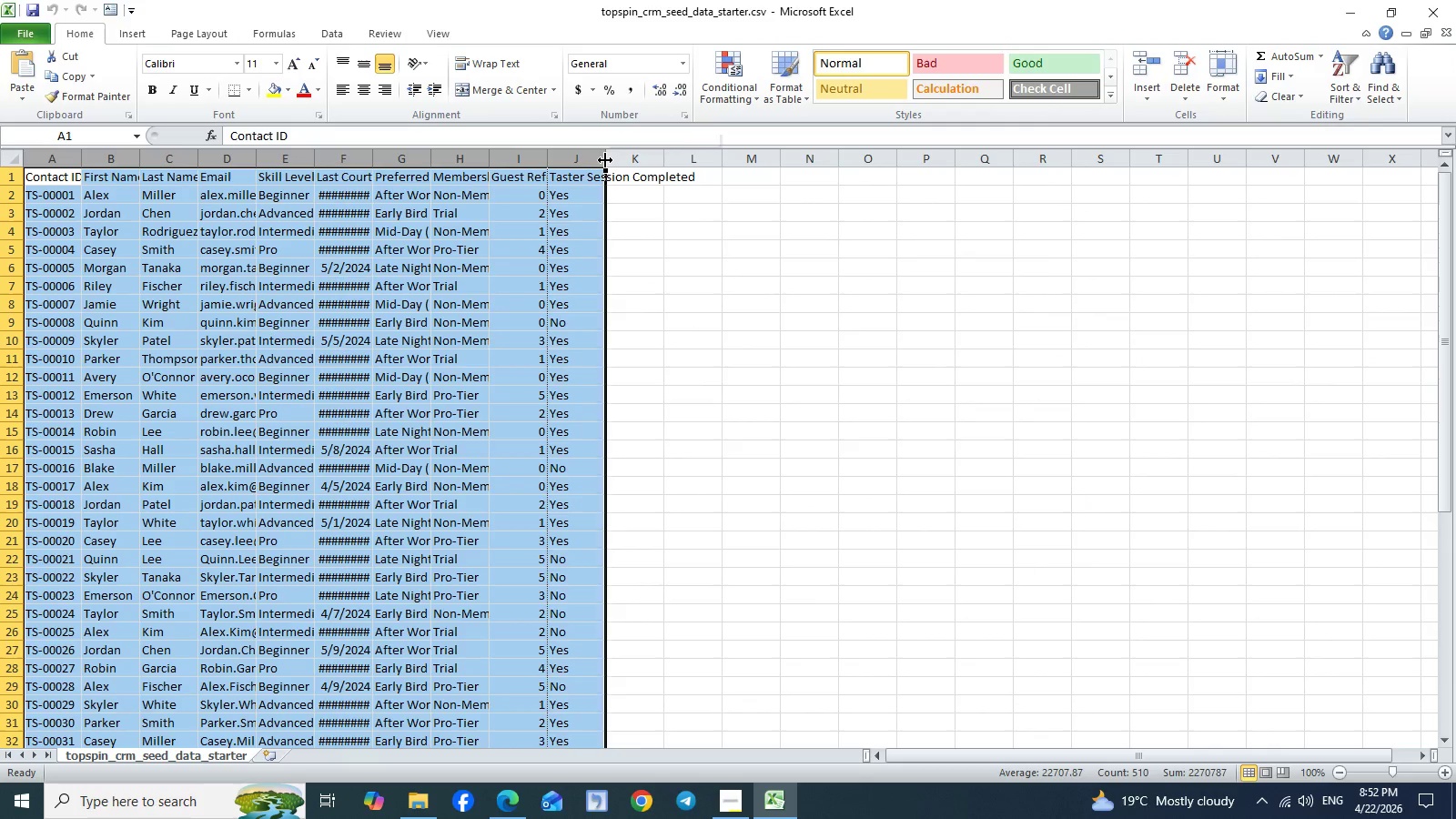 
left_click_drag(start_coordinate=[605, 160], to_coordinate=[647, 161])
 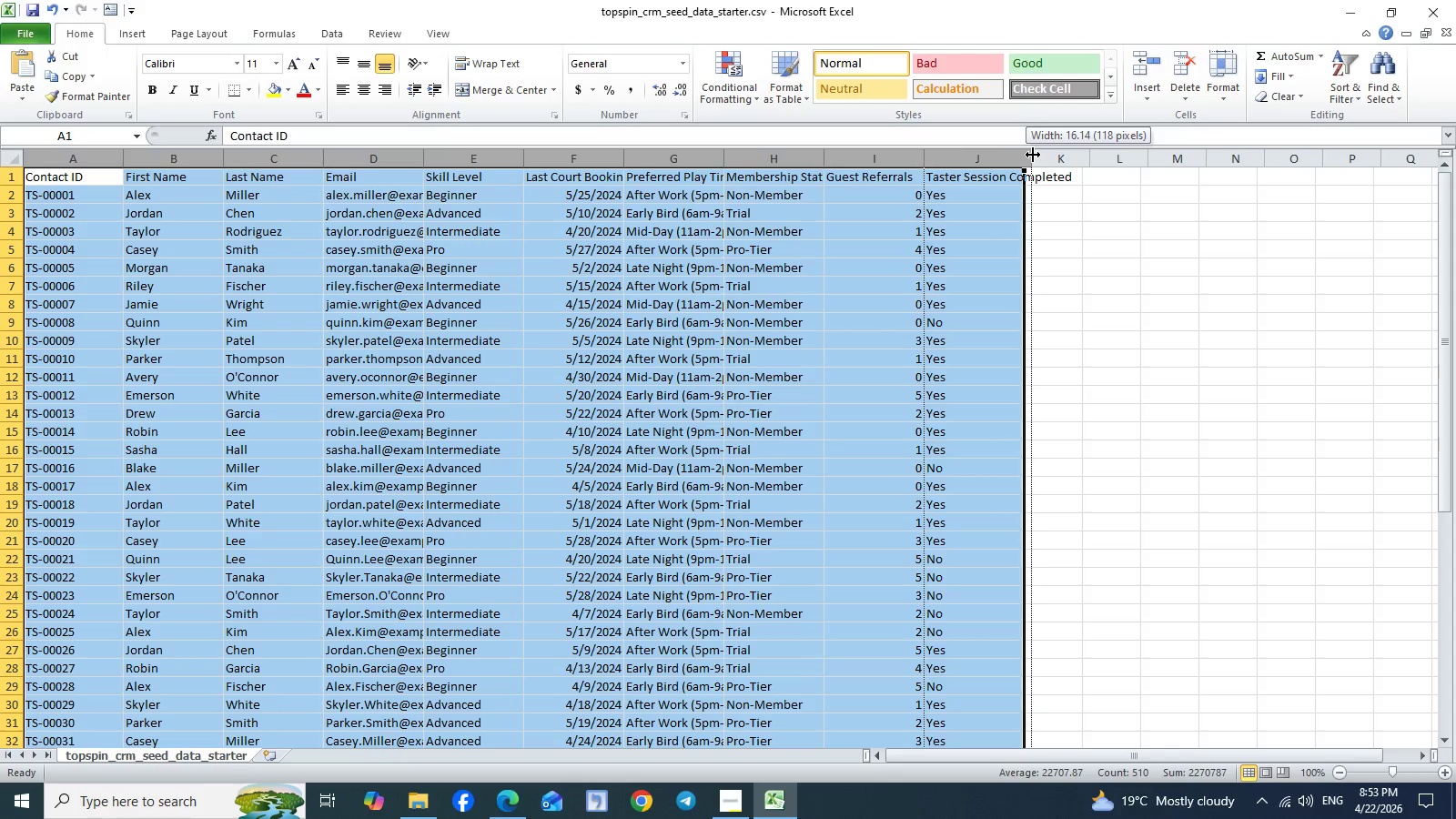 
wait(8.8)
 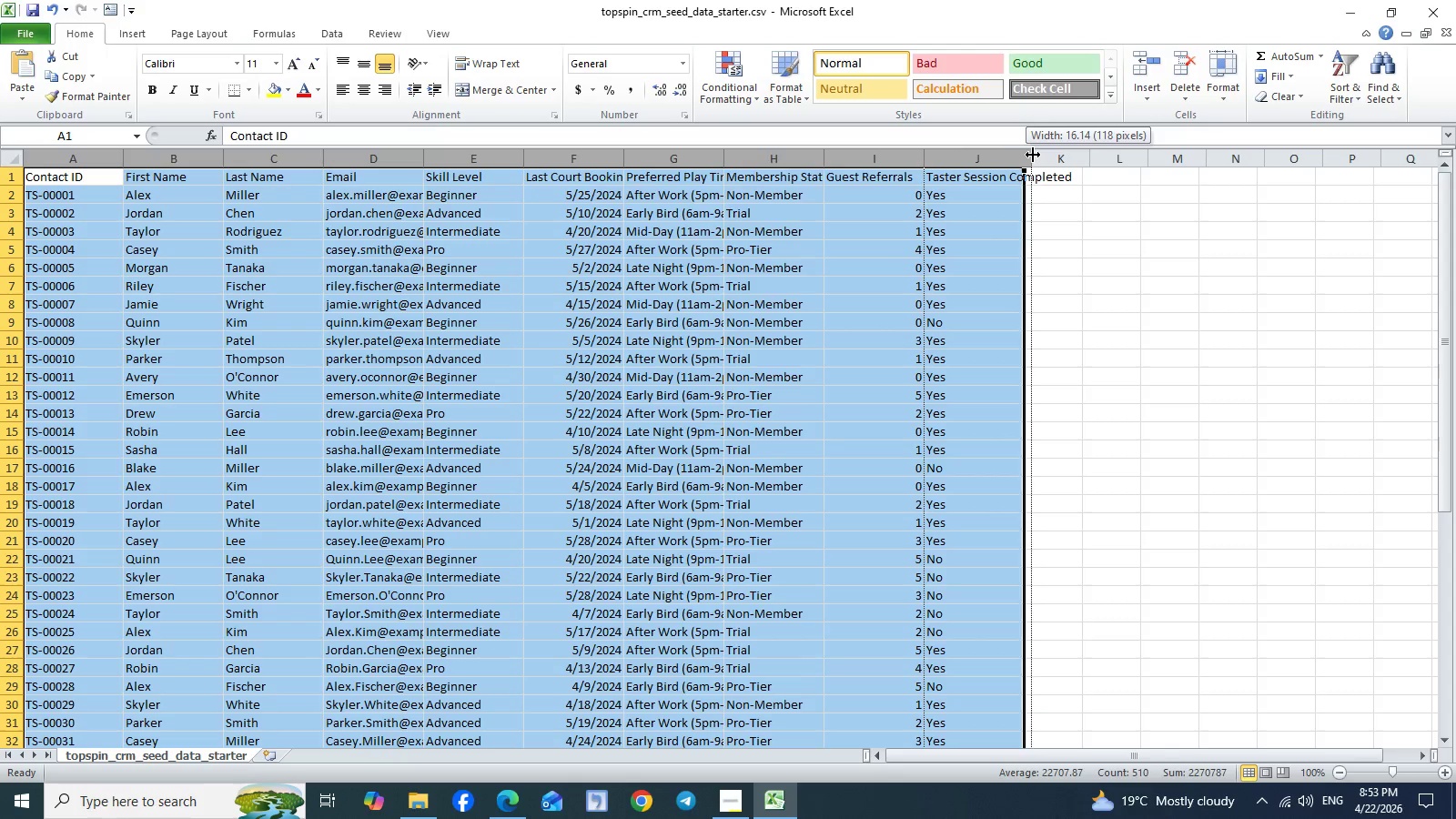 
left_click_drag(start_coordinate=[1044, 158], to_coordinate=[1066, 158])
 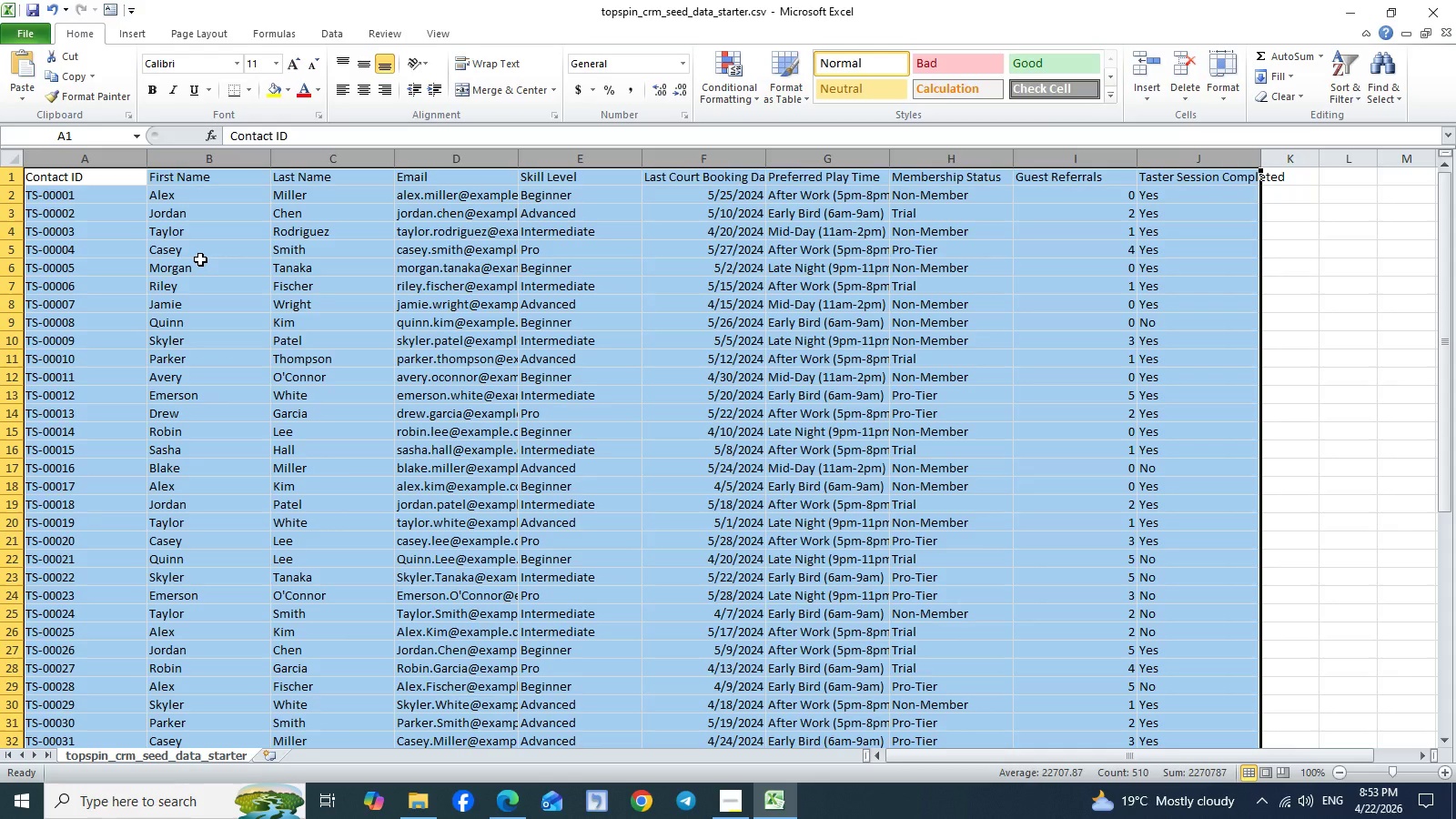 
left_click([200, 259])
 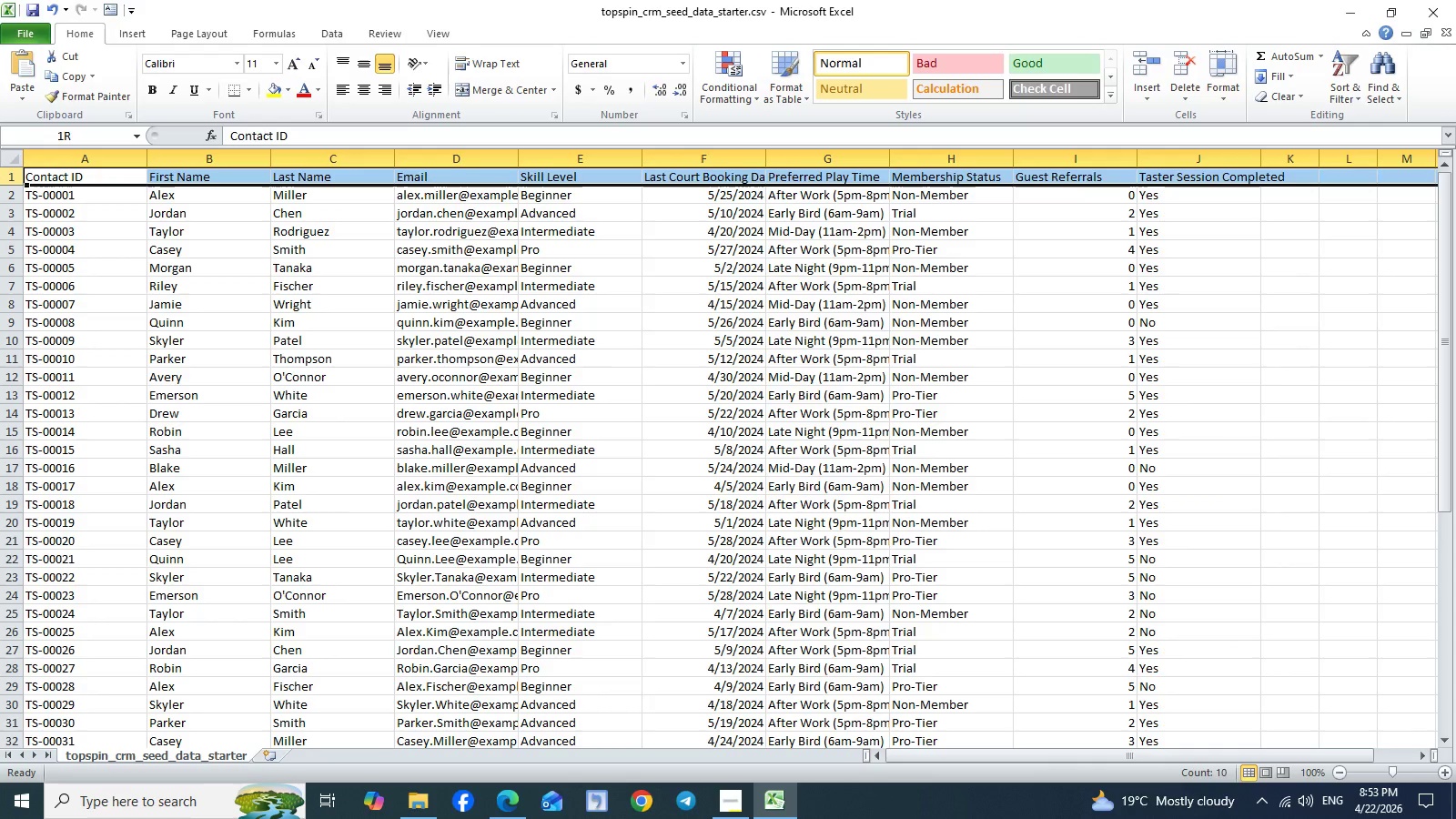 
left_click([0, 175])
 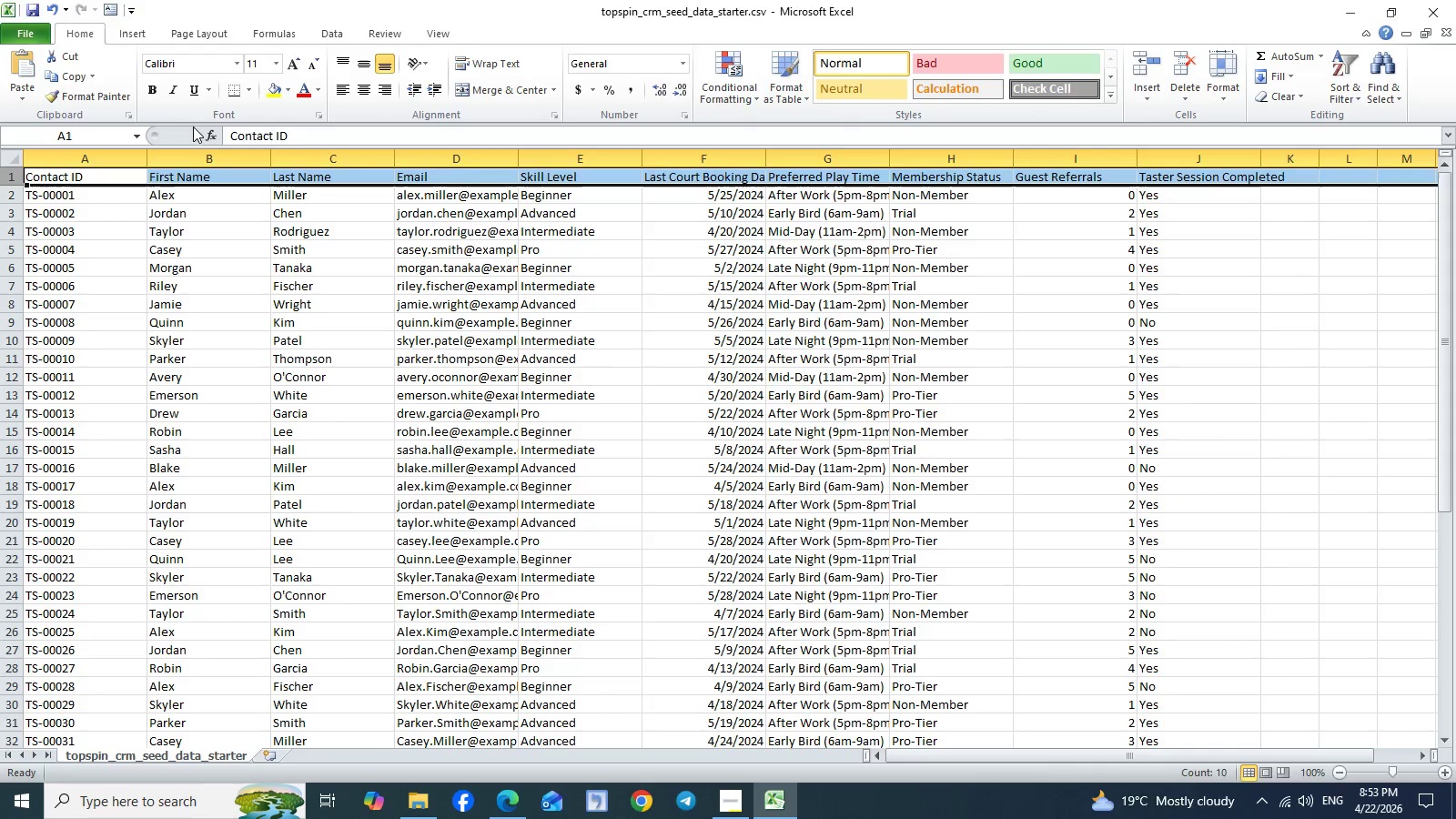 
left_click([151, 91])
 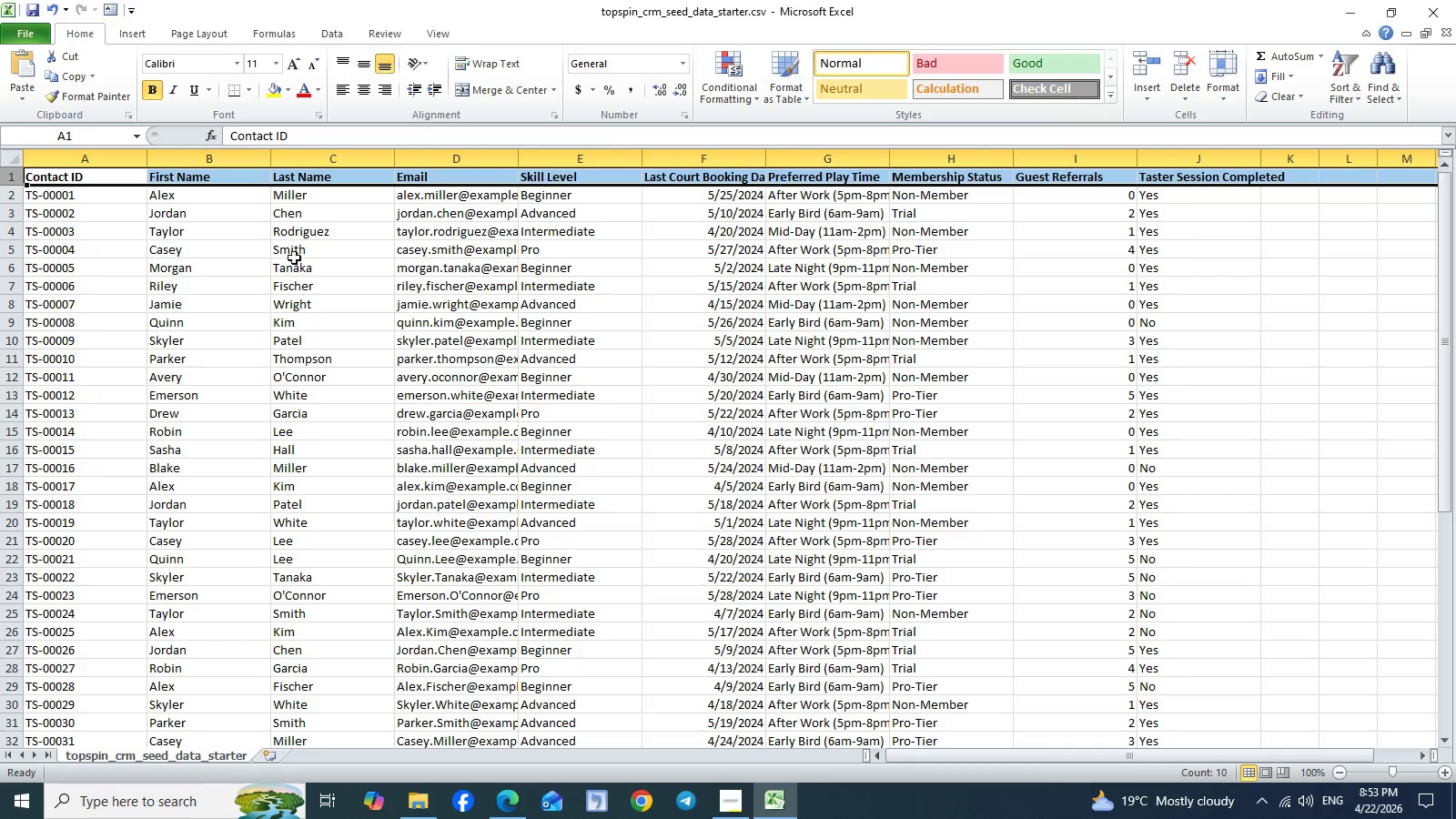 
left_click([342, 298])
 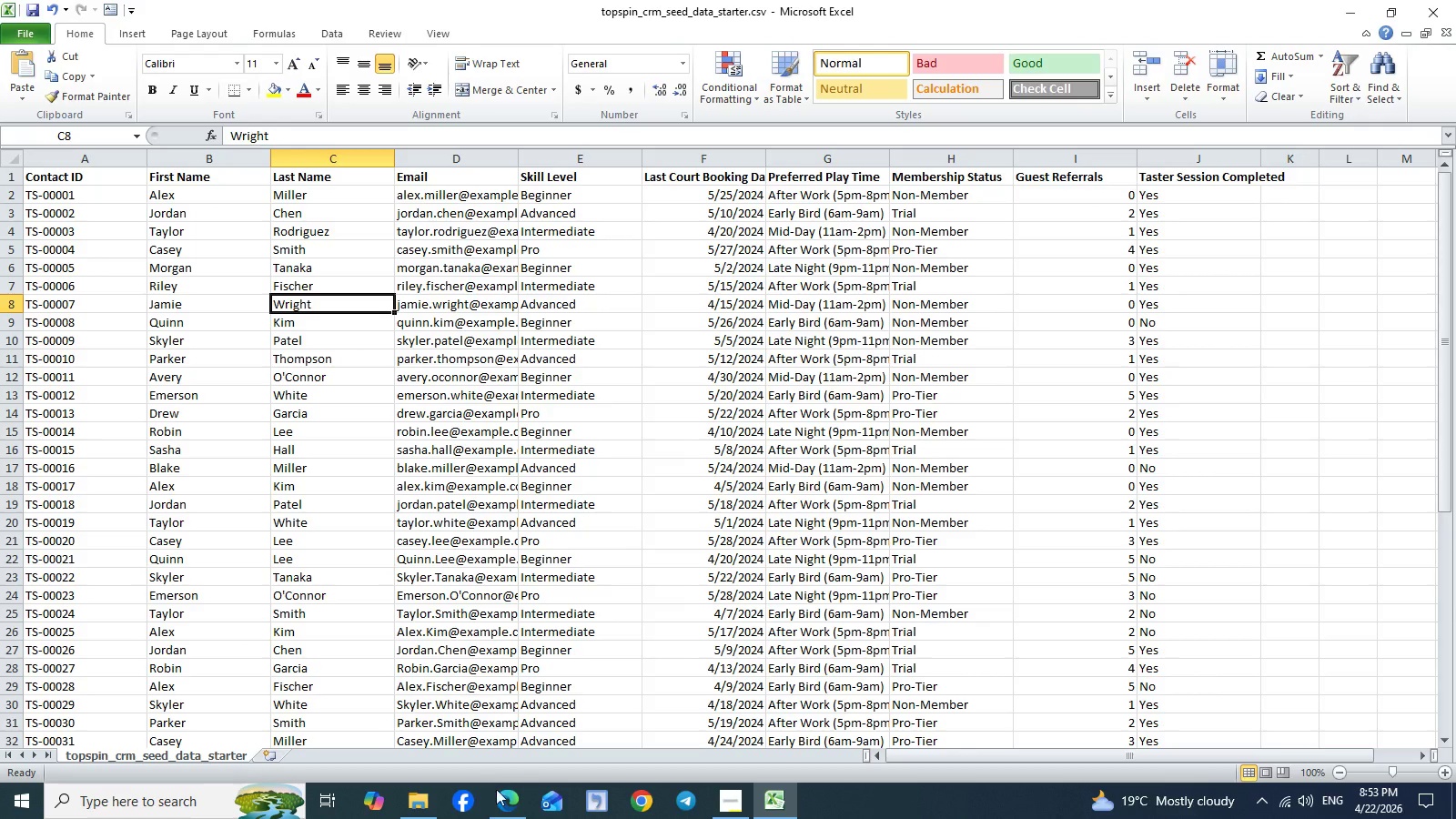 
wait(6.34)
 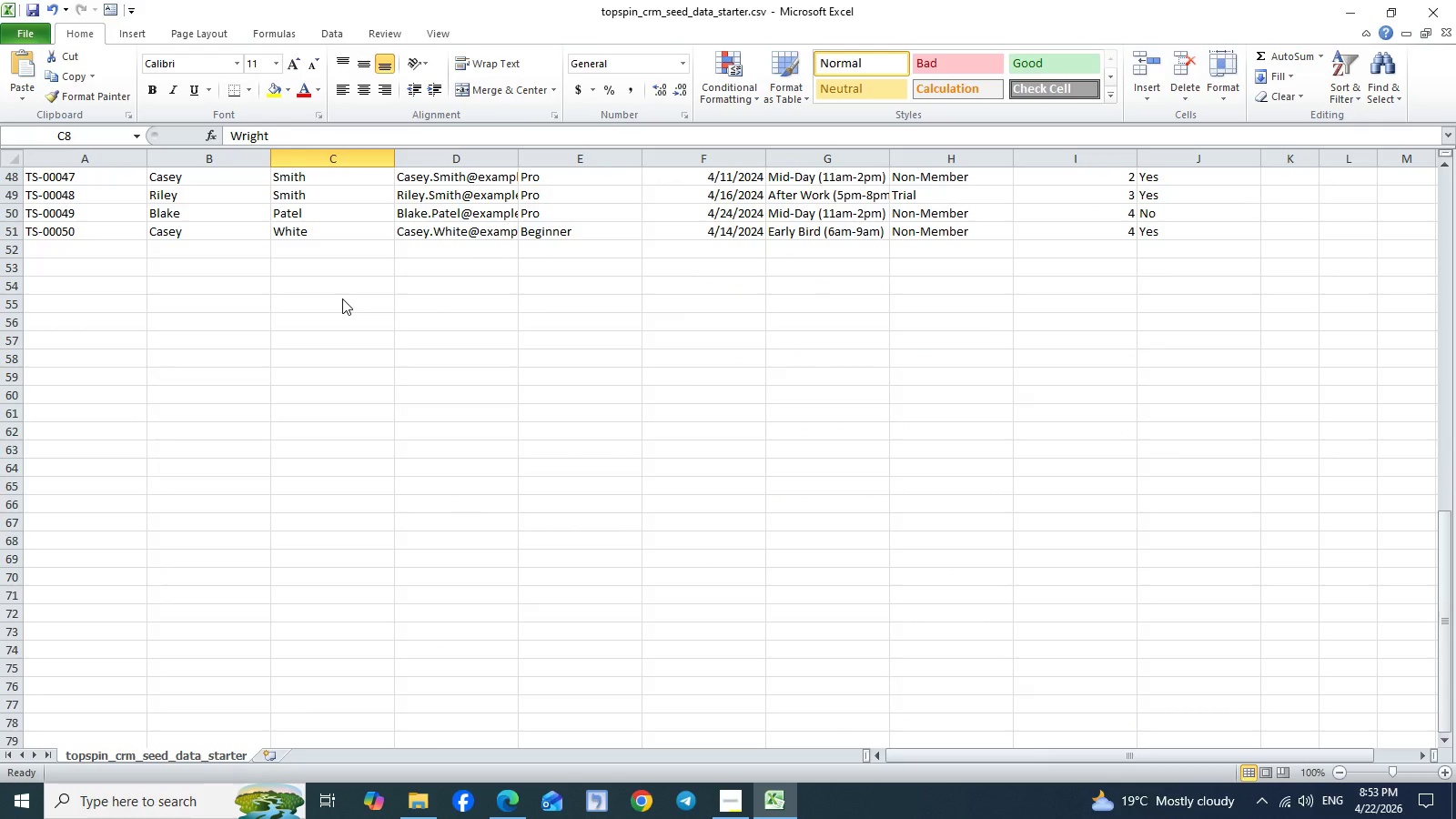 
left_click([510, 804])
 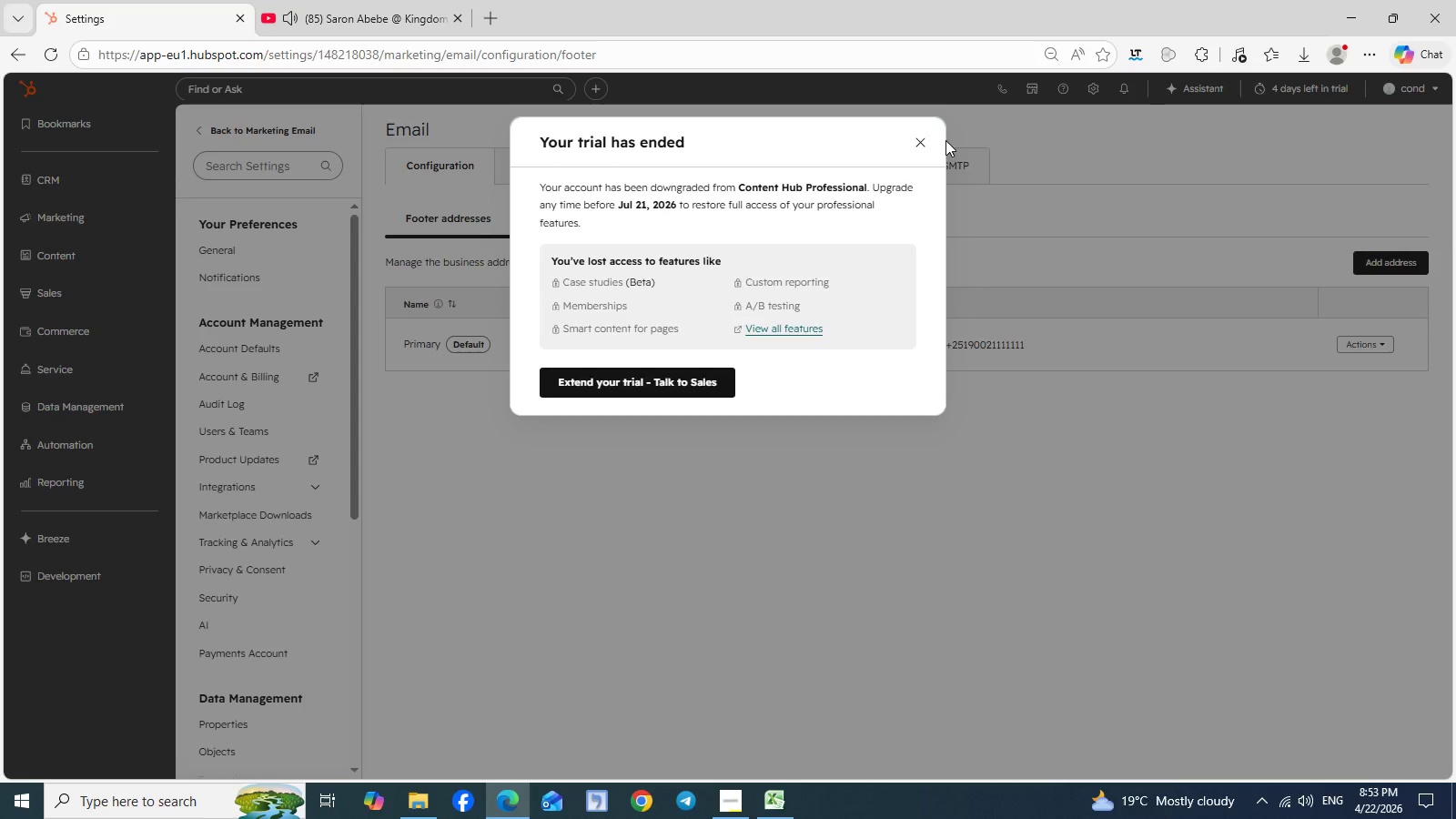 
left_click([920, 139])
 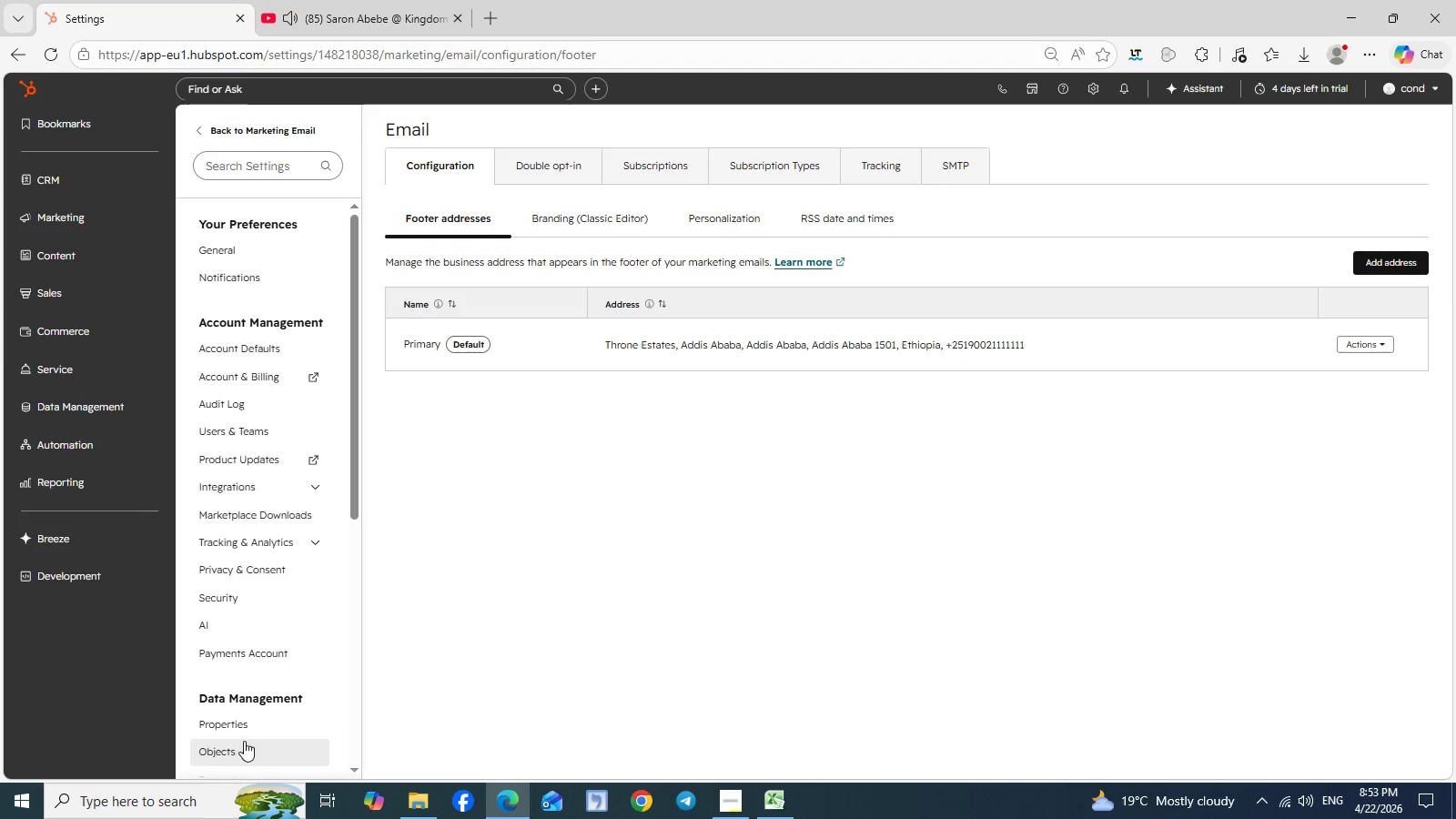 
left_click([255, 724])
 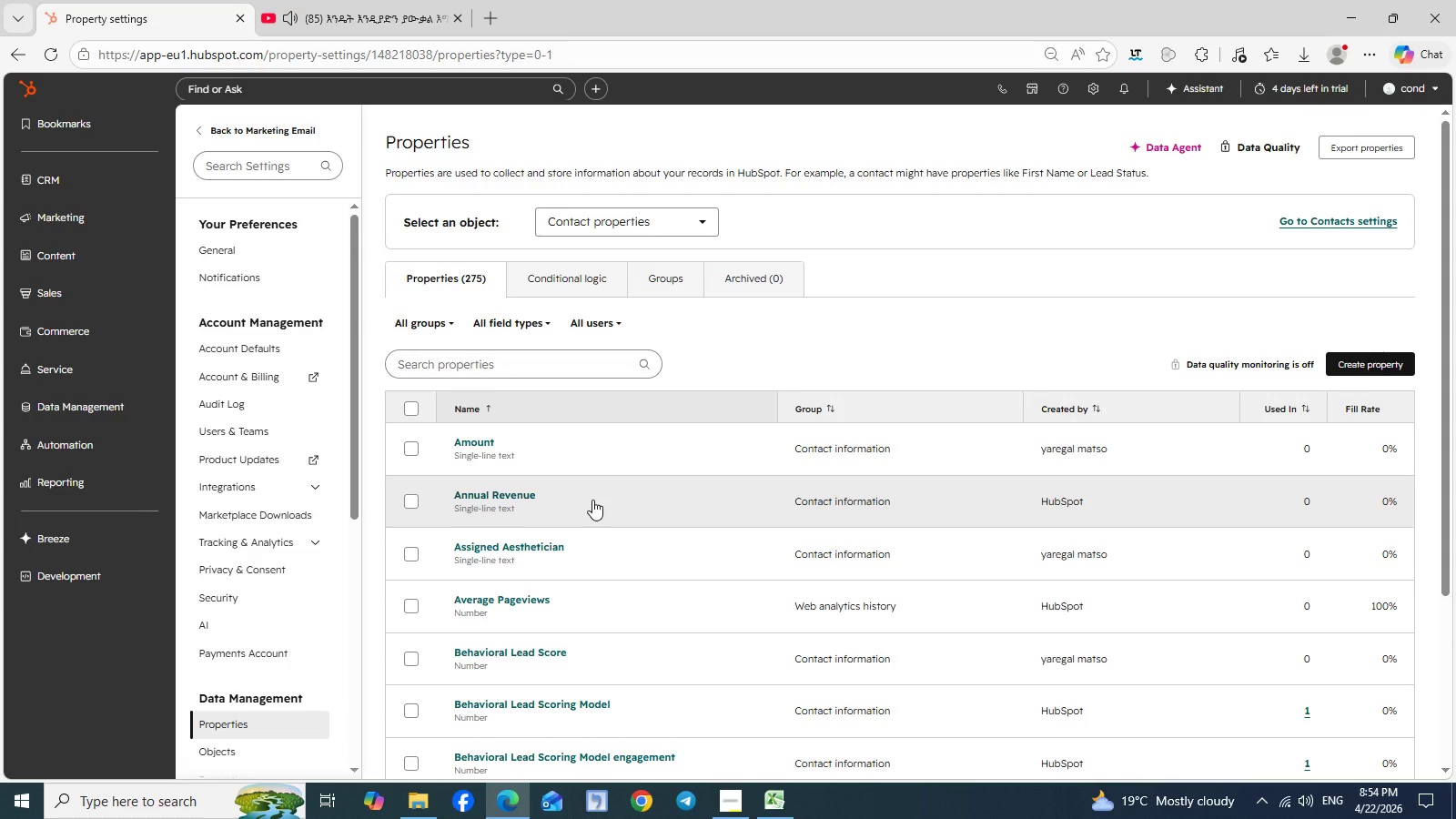 
wait(78.86)
 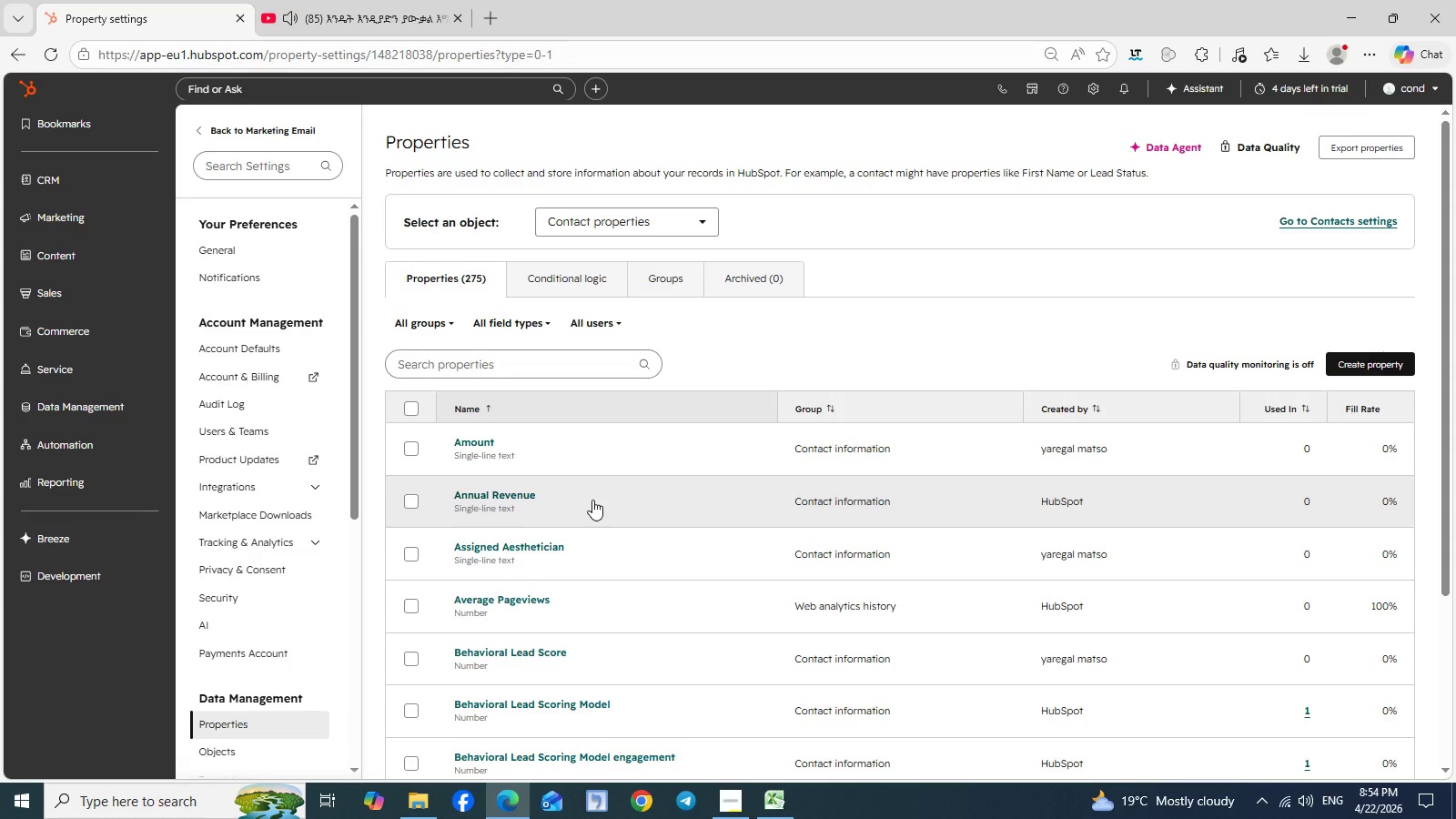 
left_click([1360, 368])
 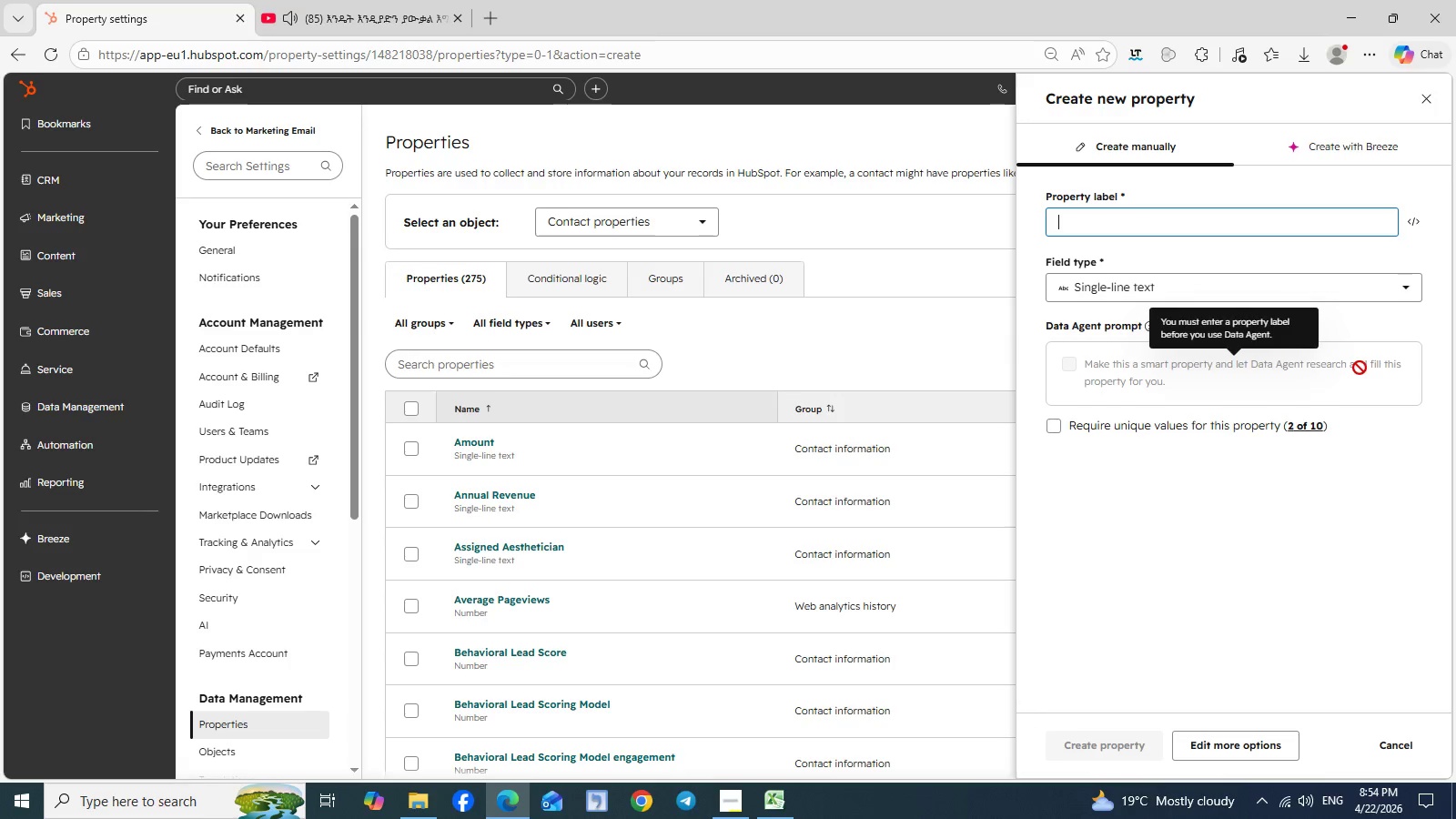 
wait(8.14)
 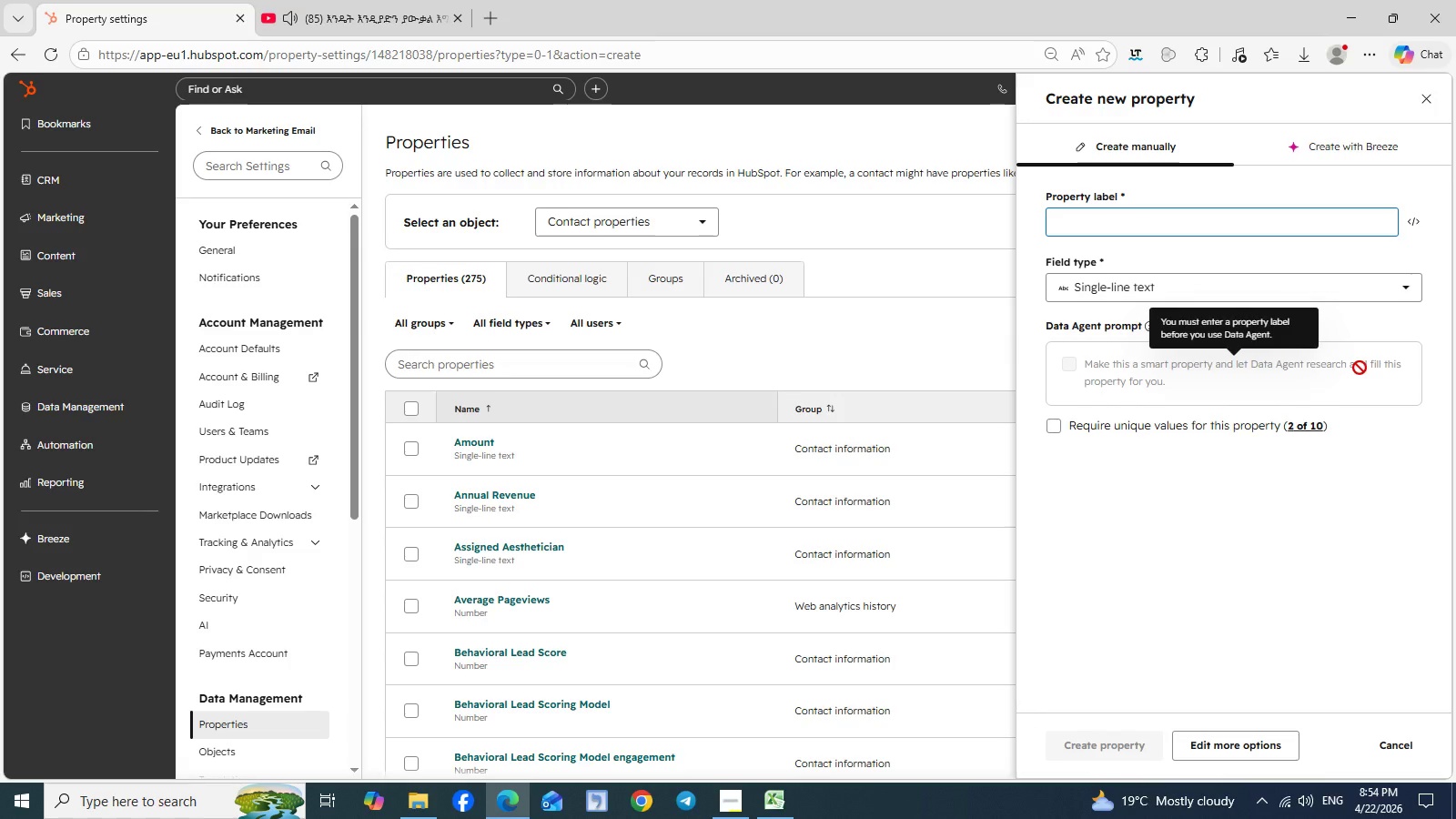 
type(Skill level)
 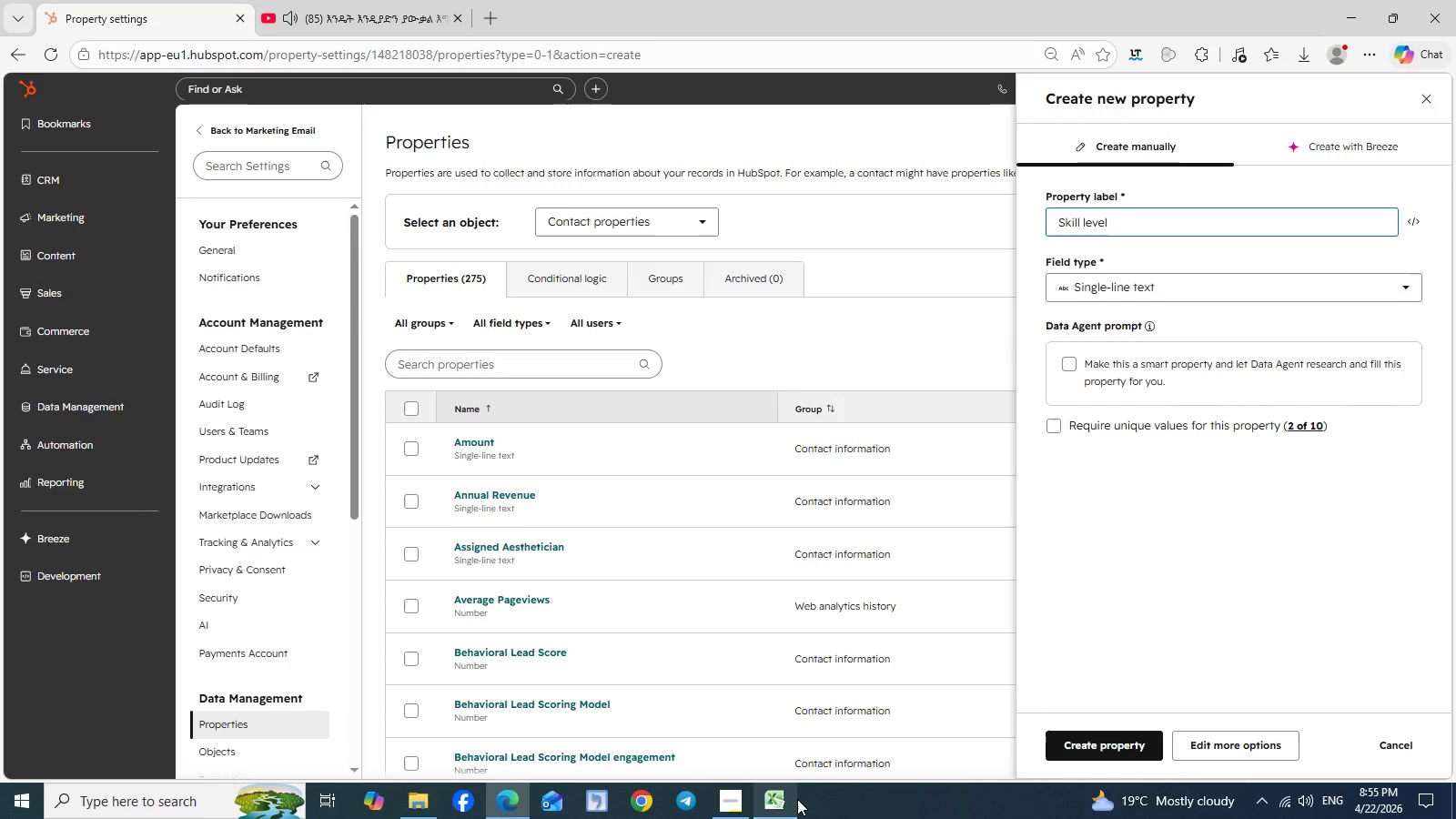 
left_click([801, 796])
 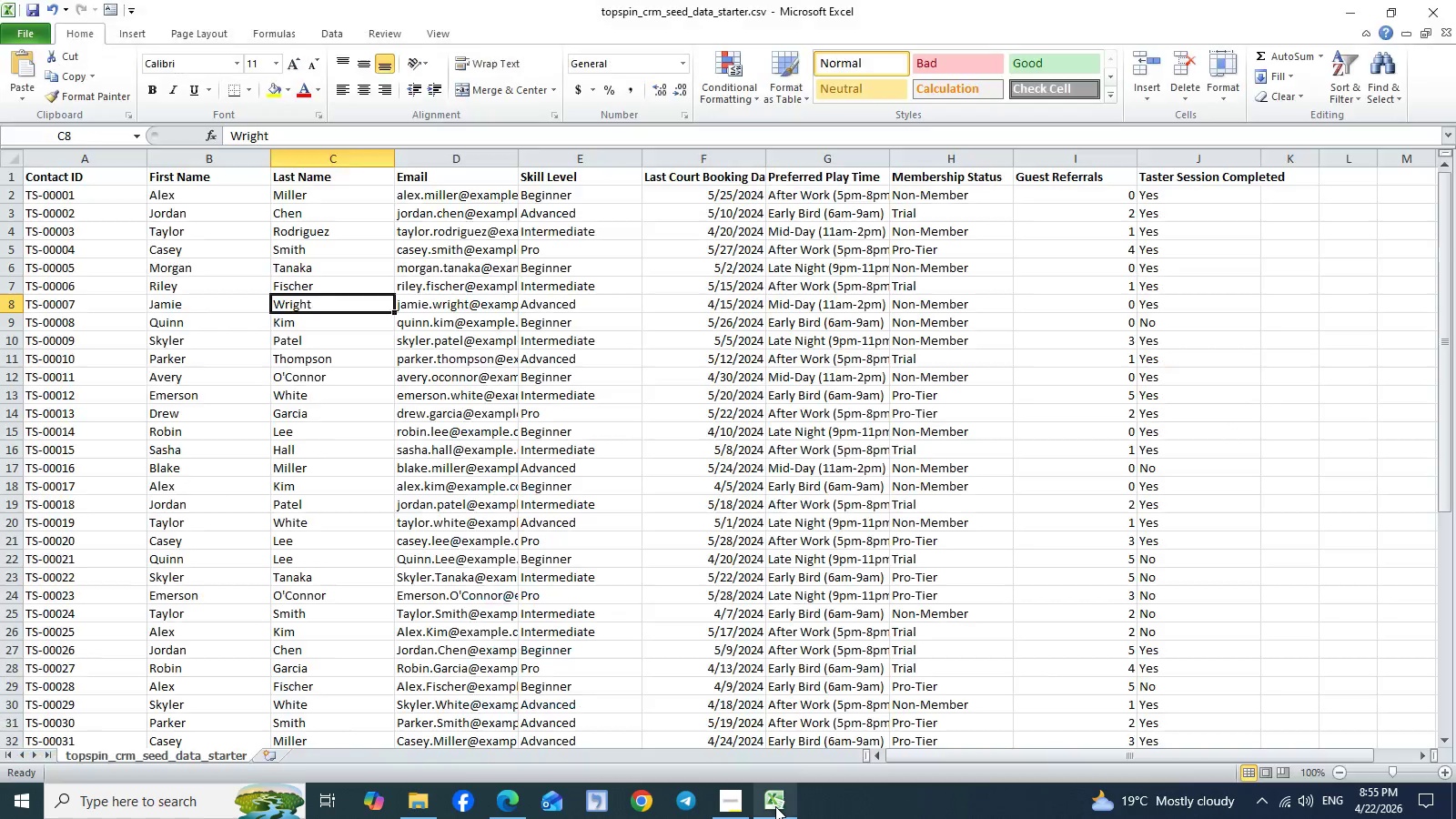 
left_click([775, 806])
 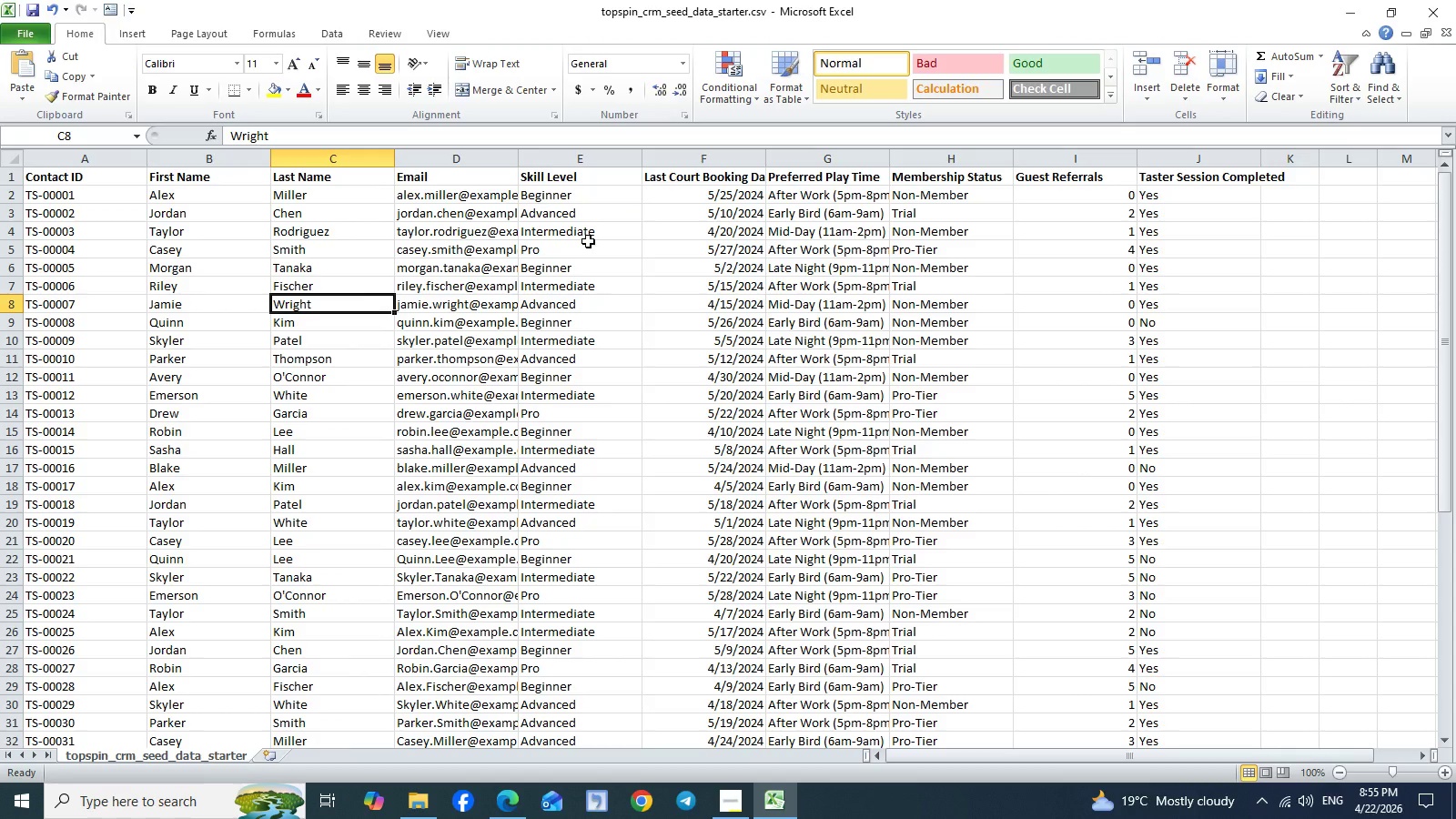 
wait(16.59)
 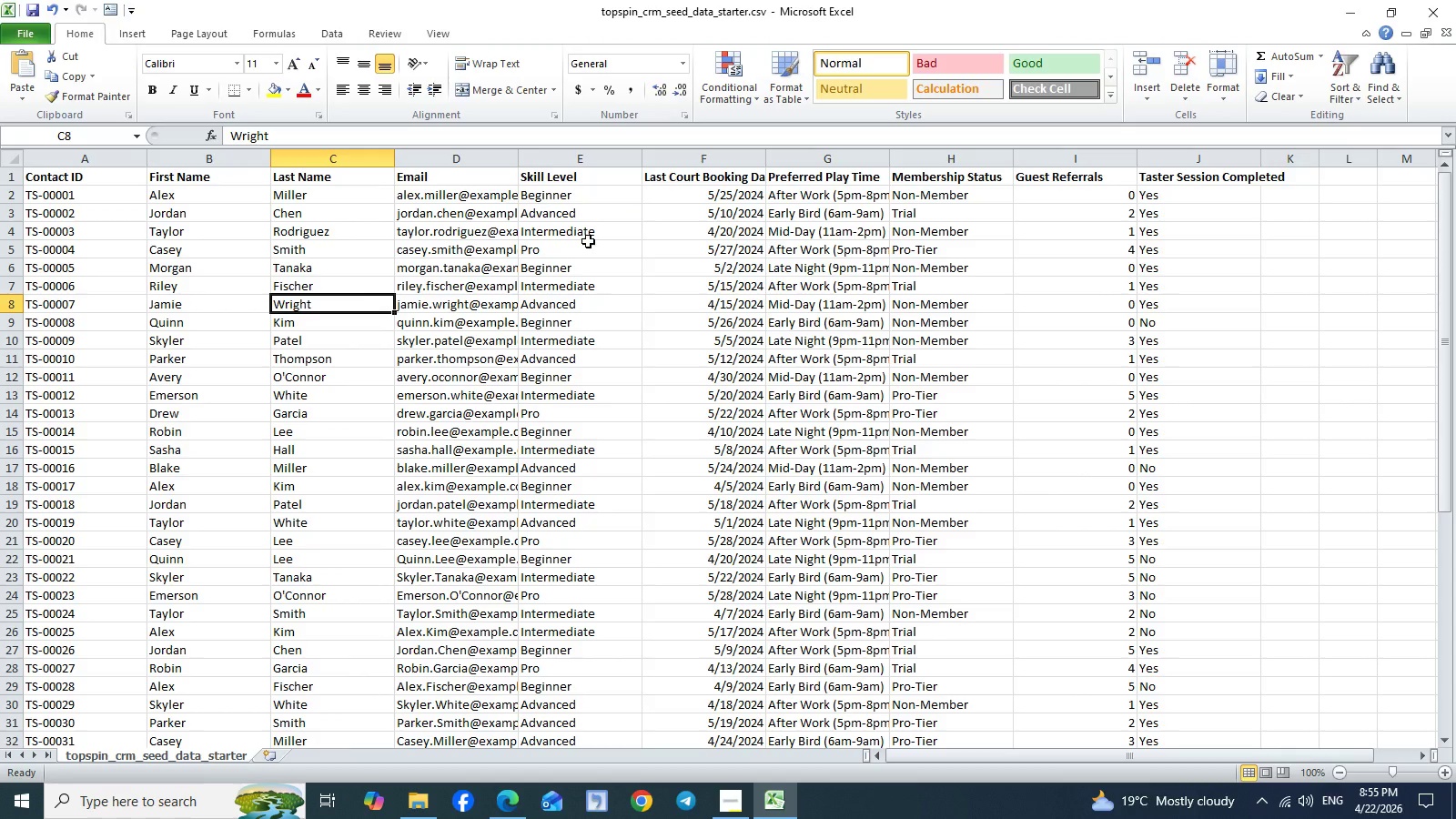 
left_click([513, 817])
 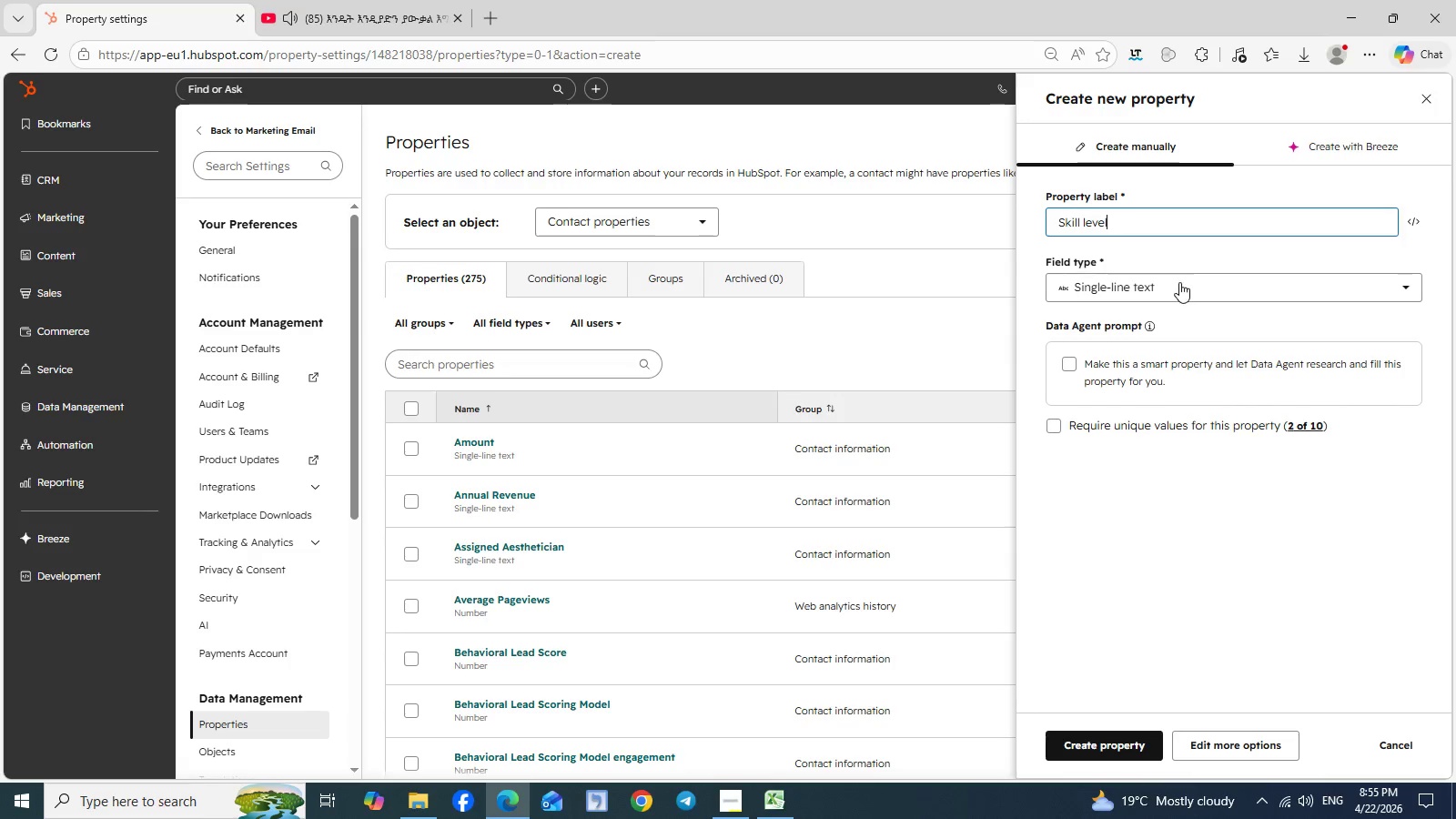 
left_click([1182, 282])
 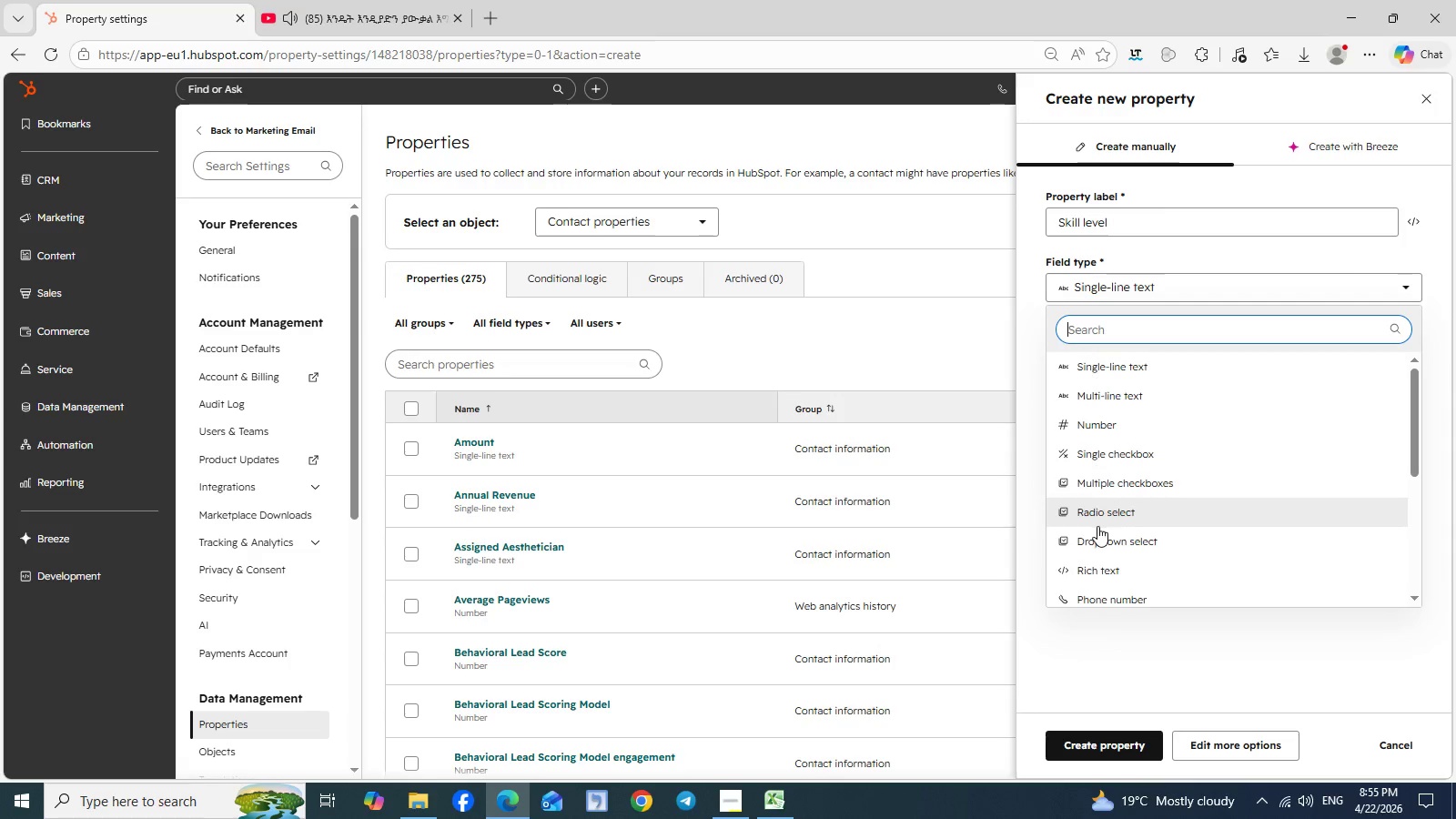 
left_click([1101, 532])
 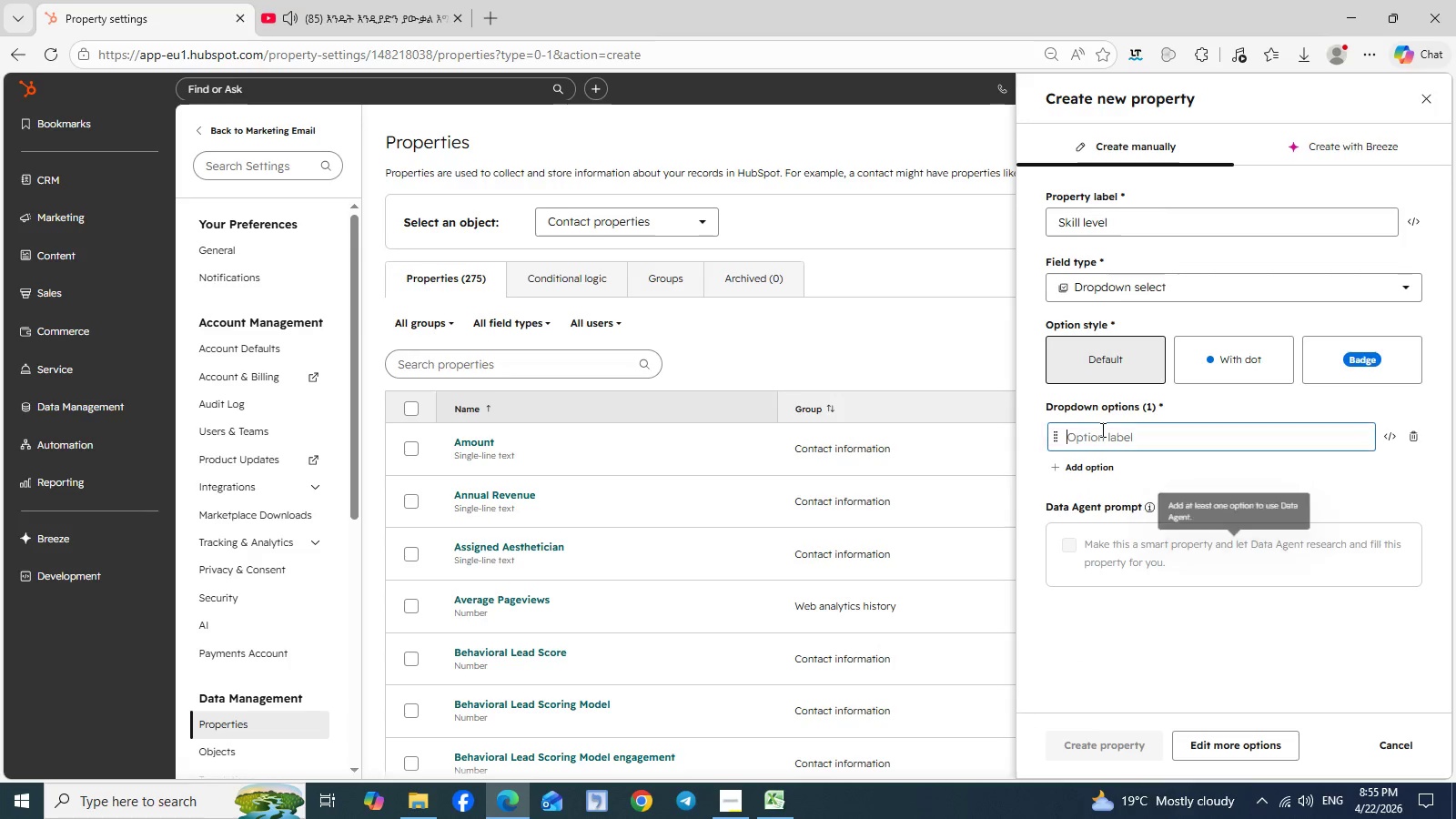 
left_click([1101, 430])
 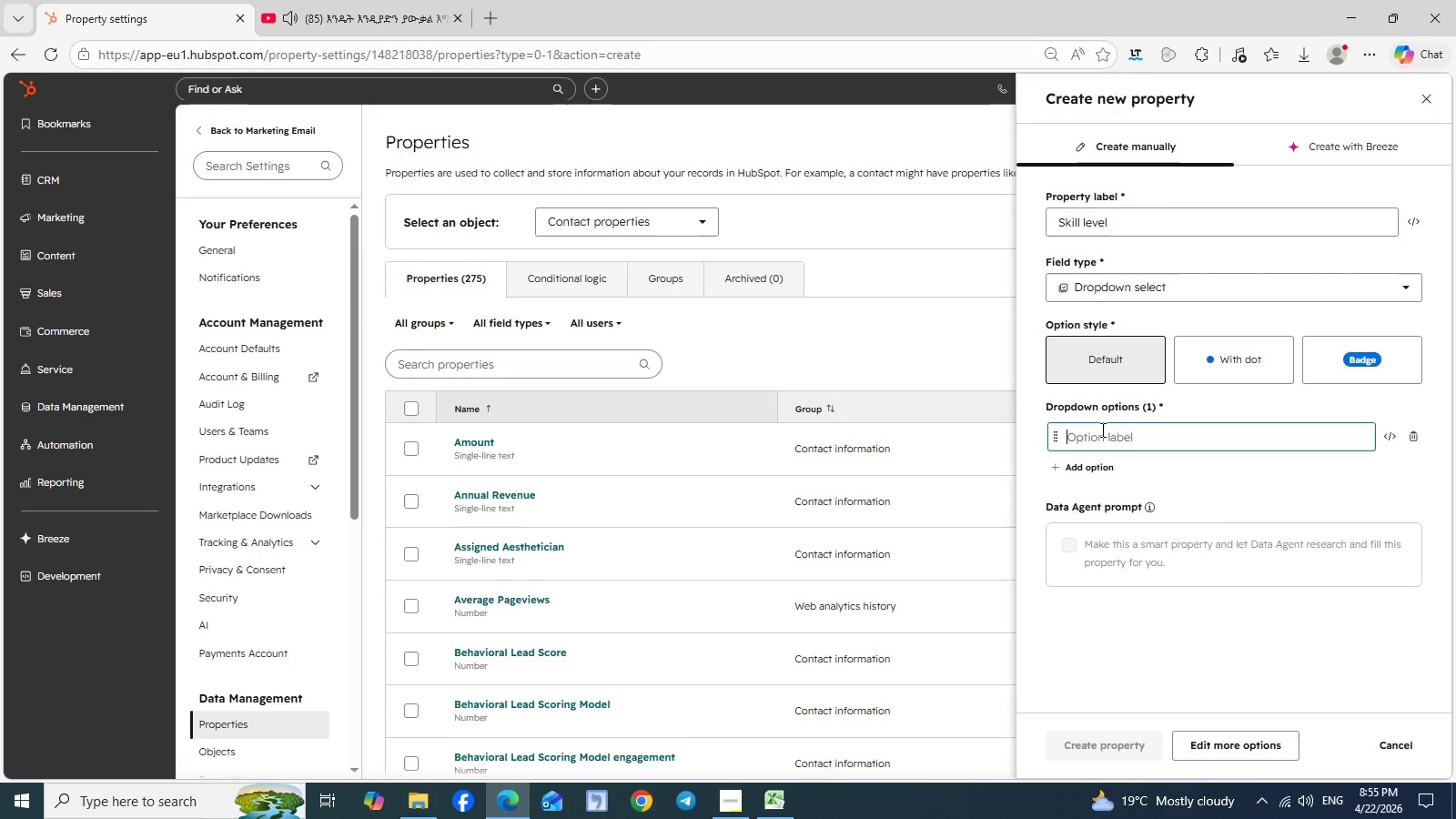 
key(Shift+ShiftLeft)
 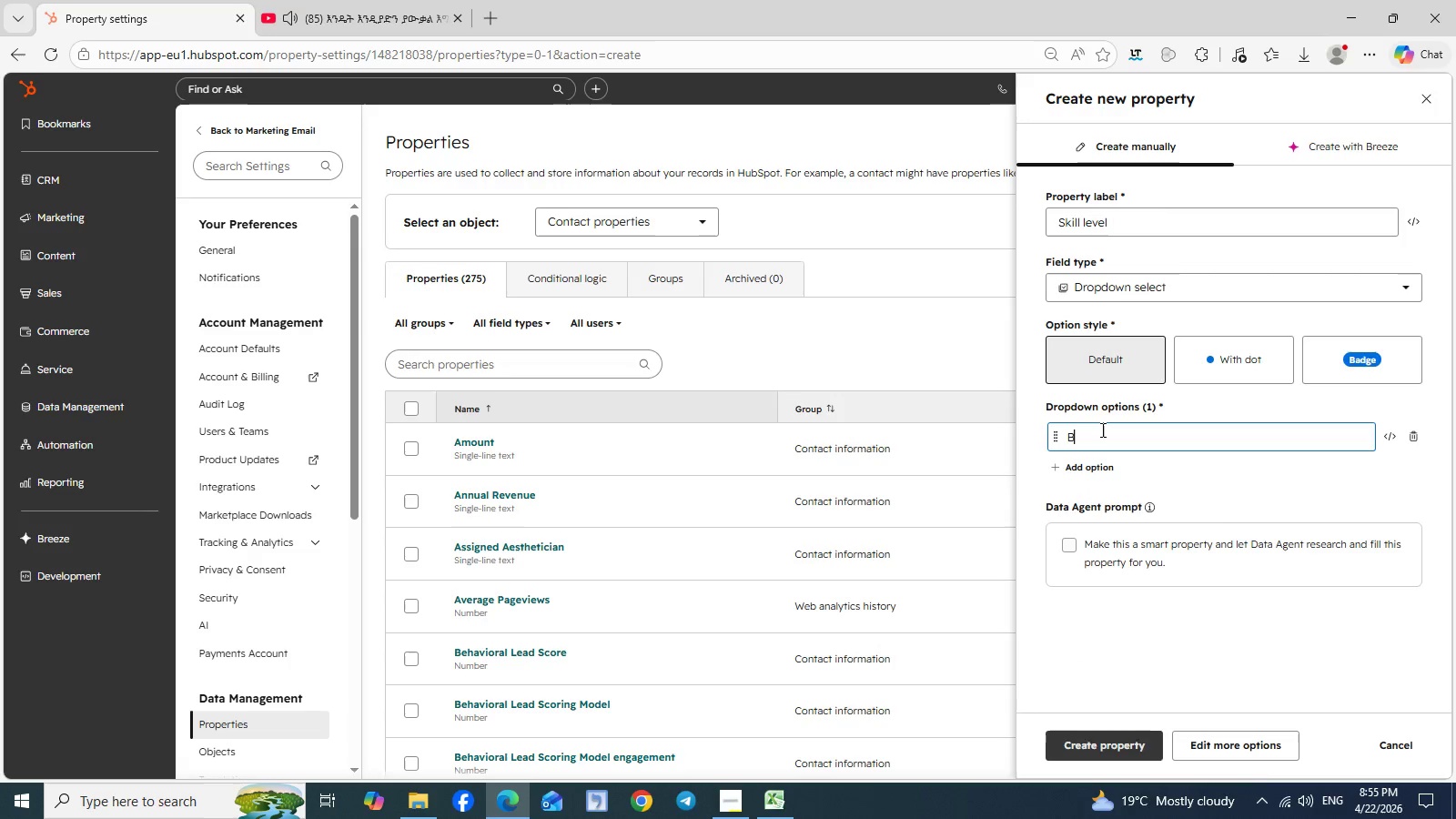 
key(Shift+B)
 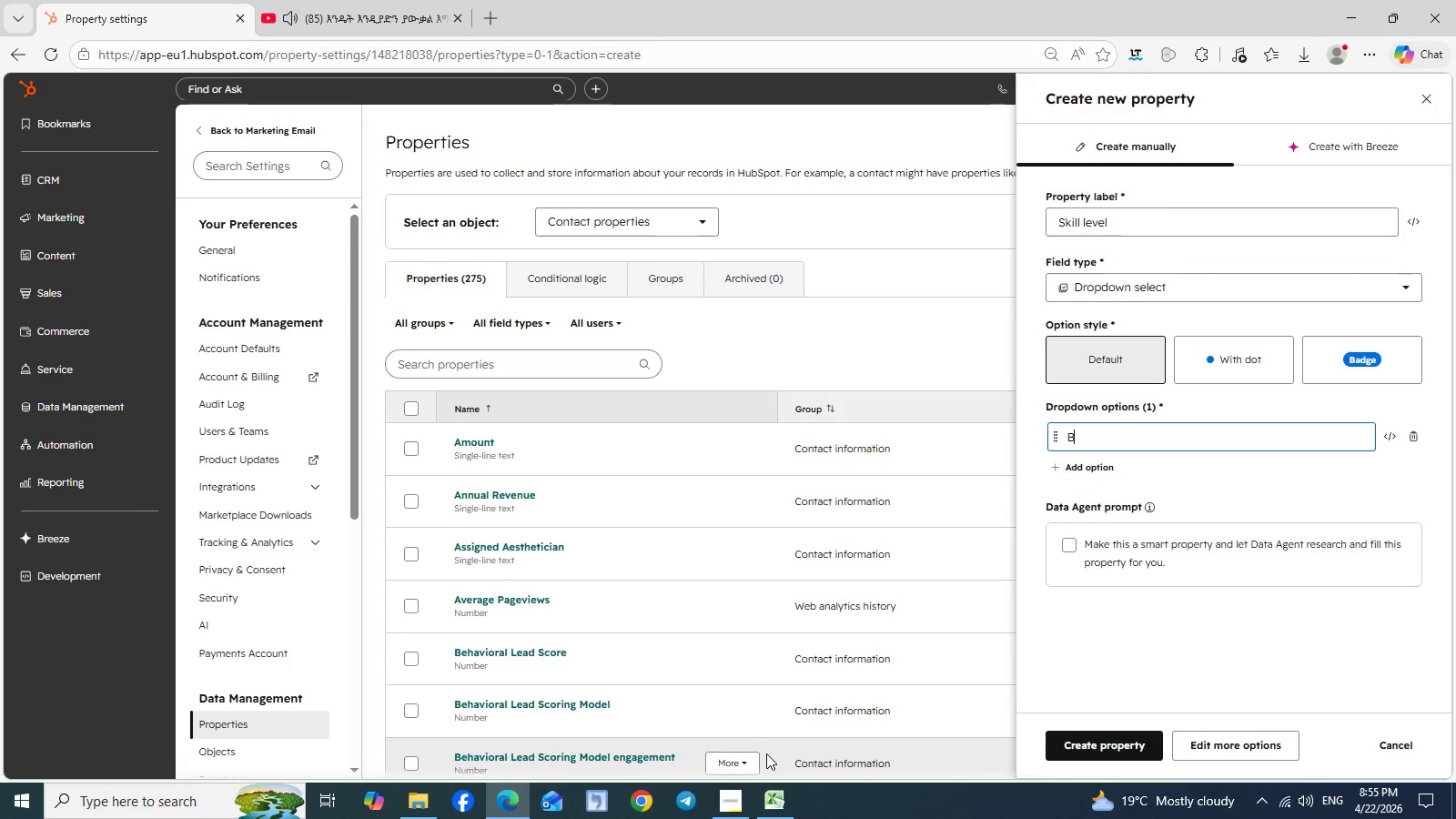 
left_click([771, 809])
 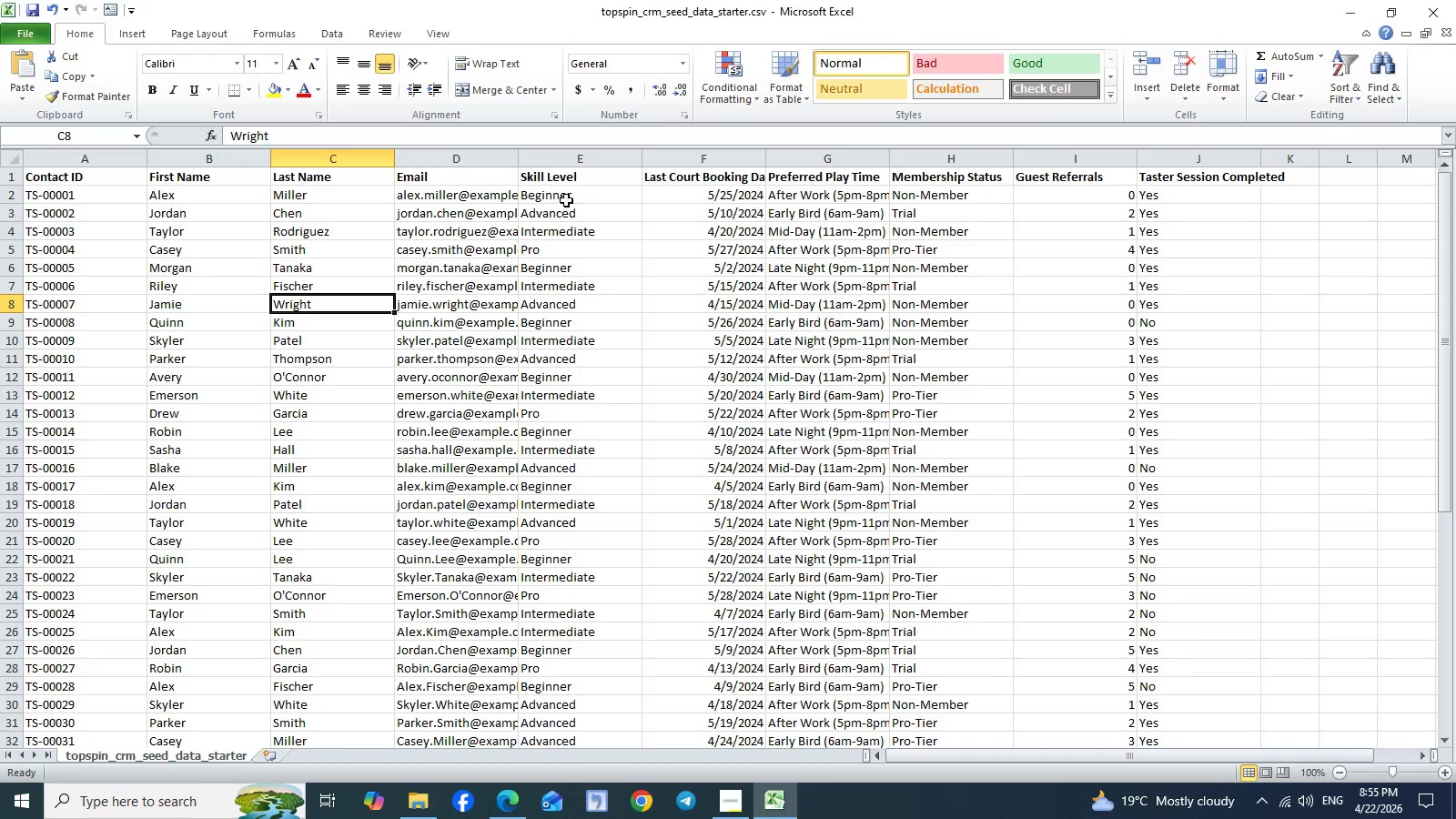 
left_click([567, 199])
 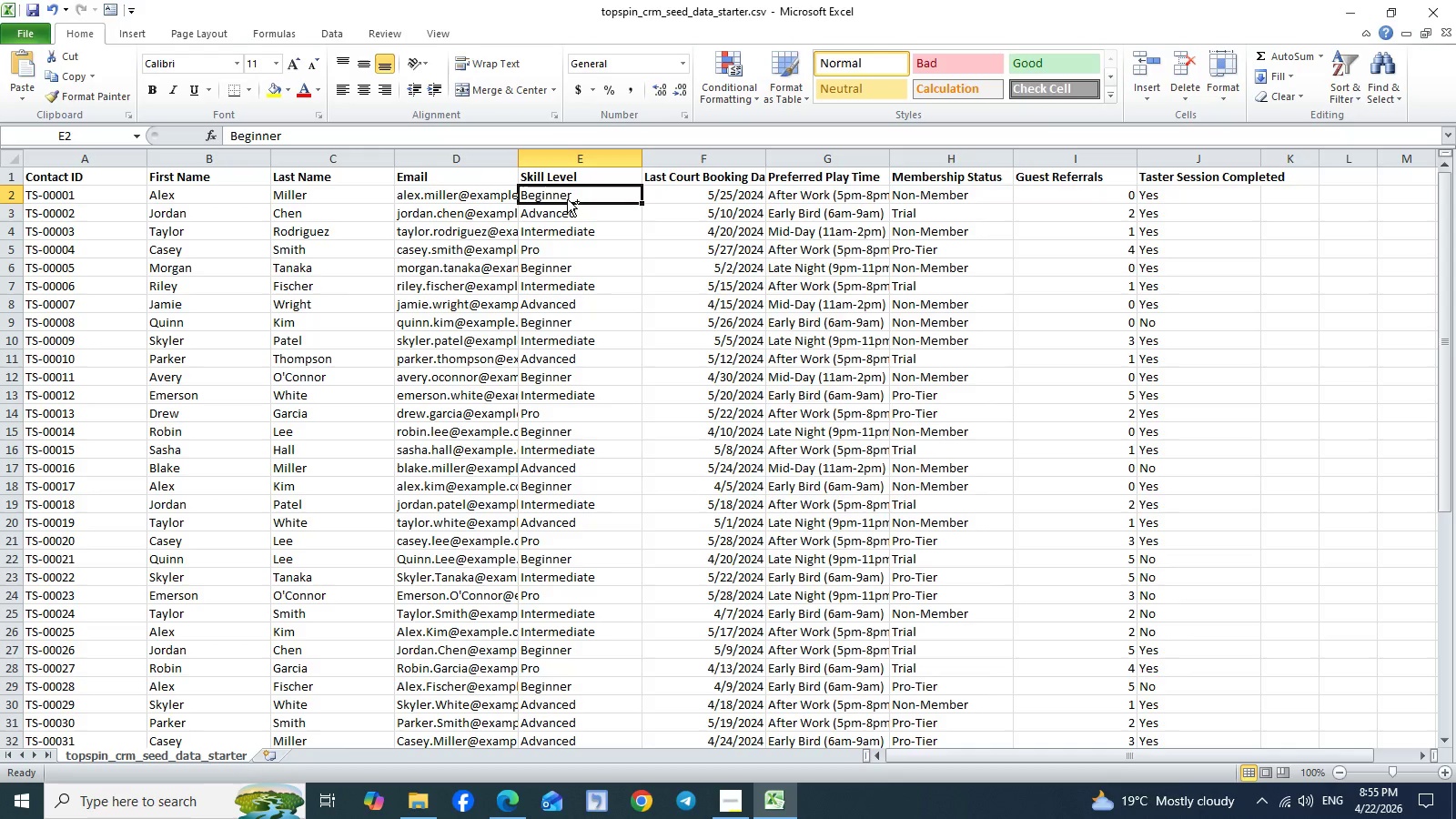 
key(Control+C)
 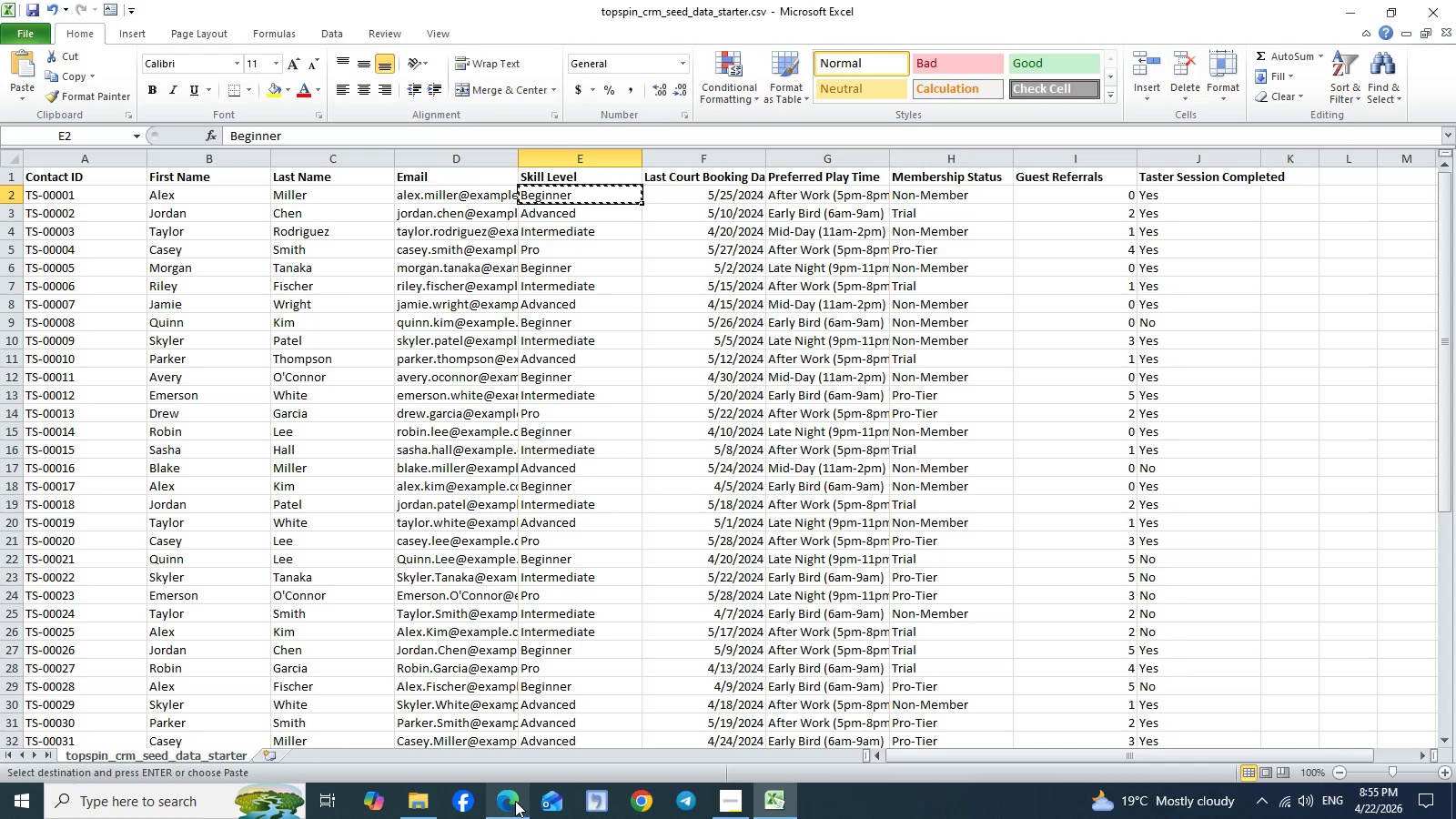 
left_click([512, 801])
 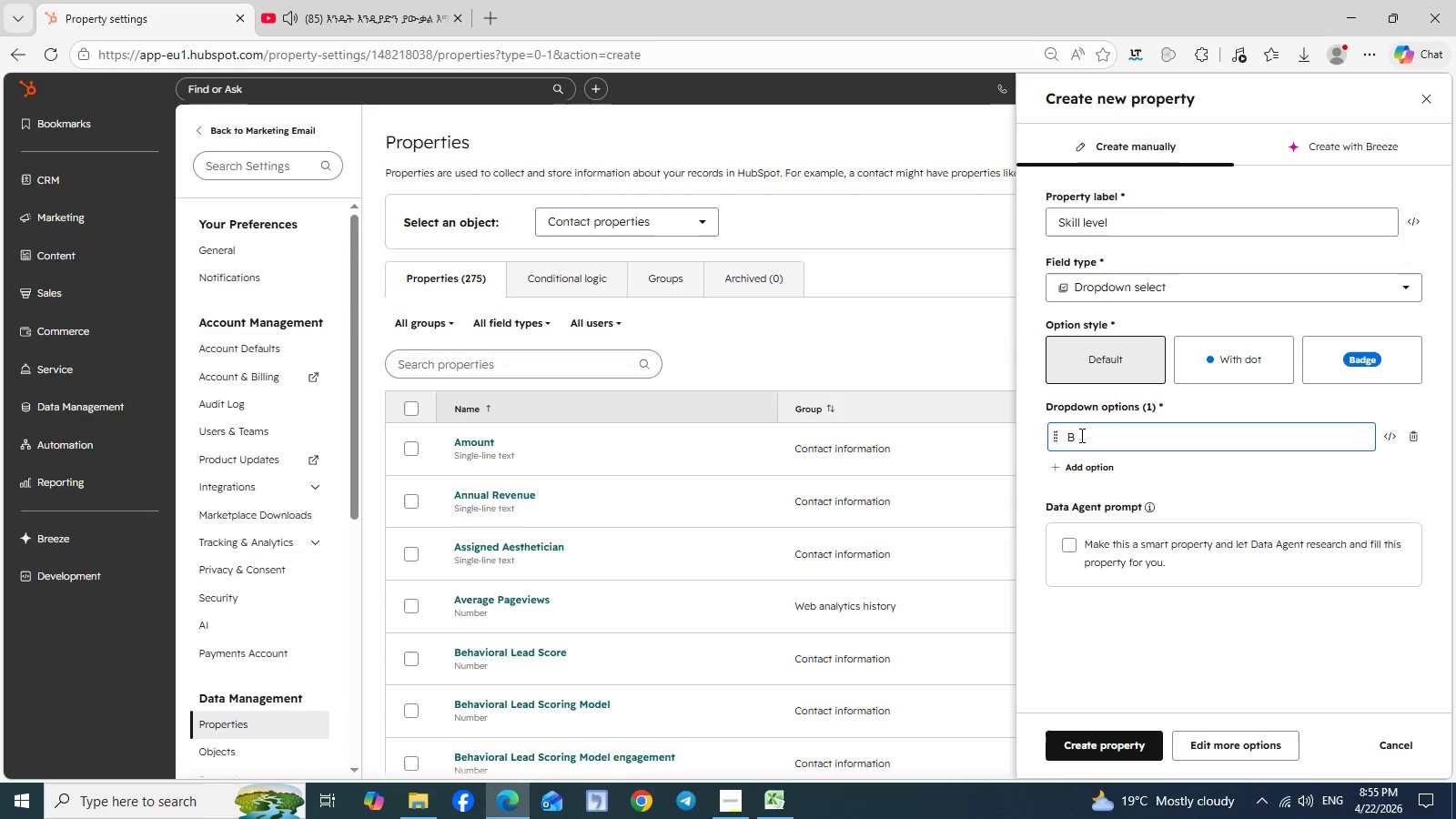 
double_click([1080, 435])
 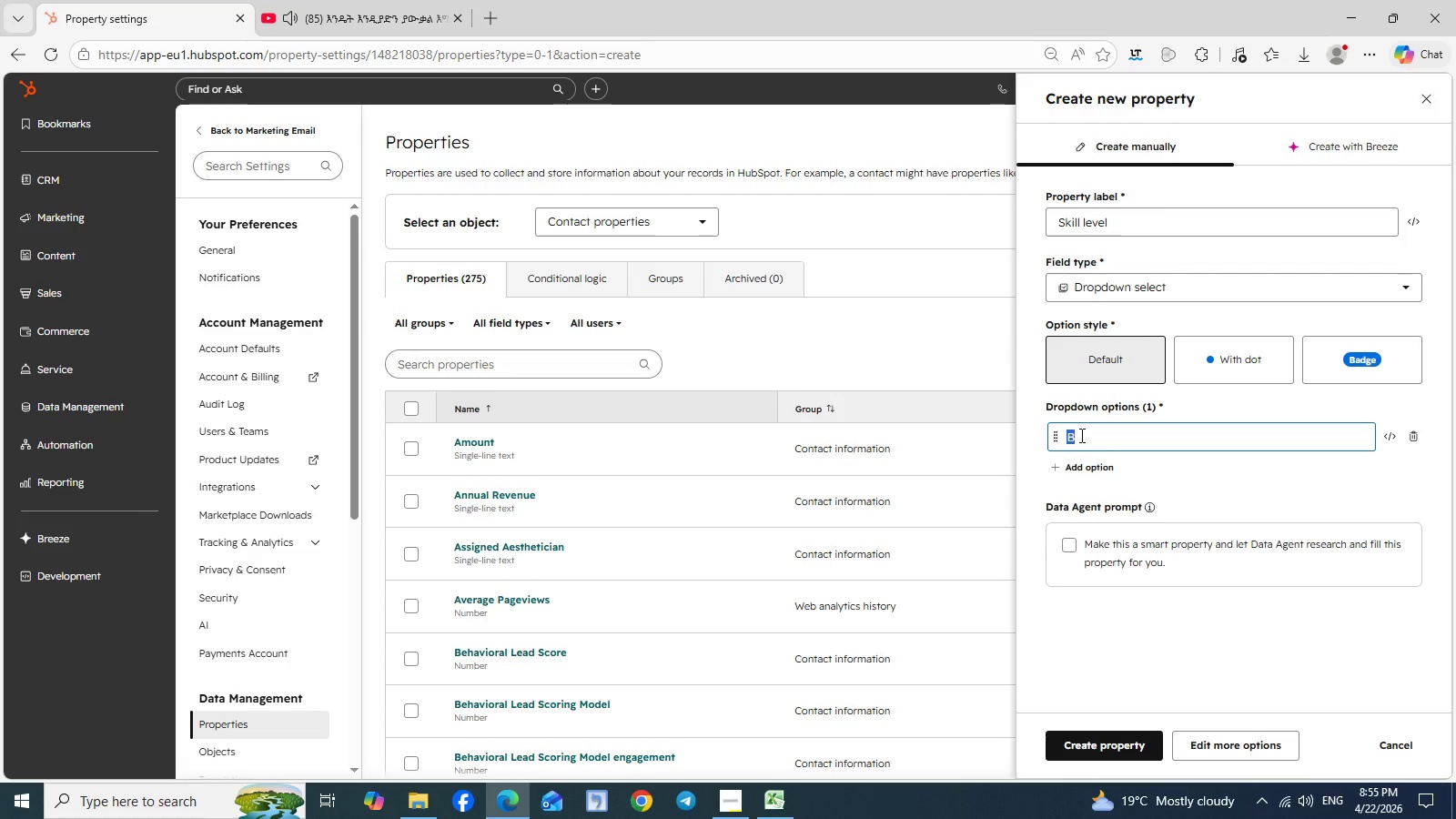 
key(Control+V)
 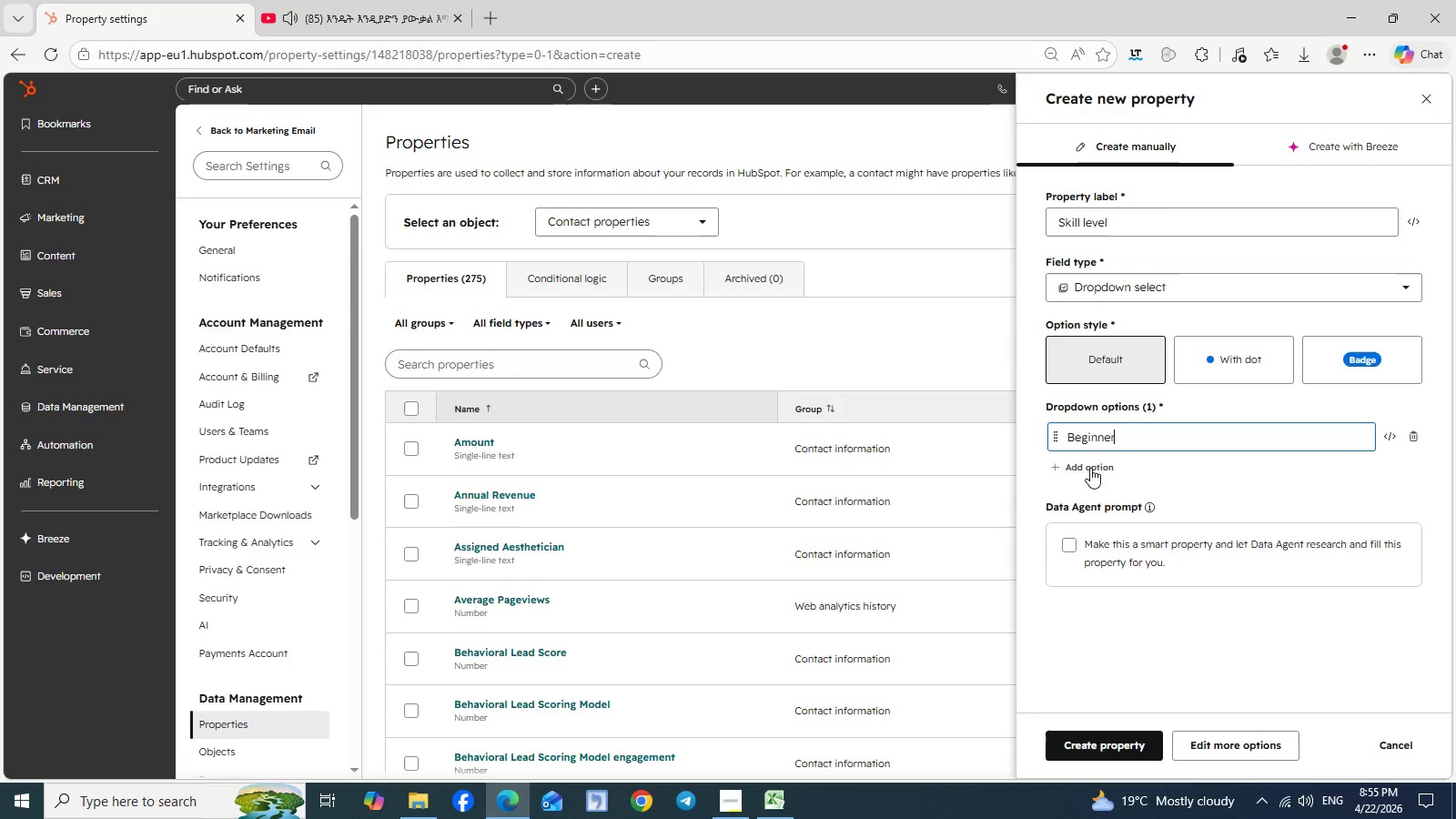 
left_click([1090, 468])
 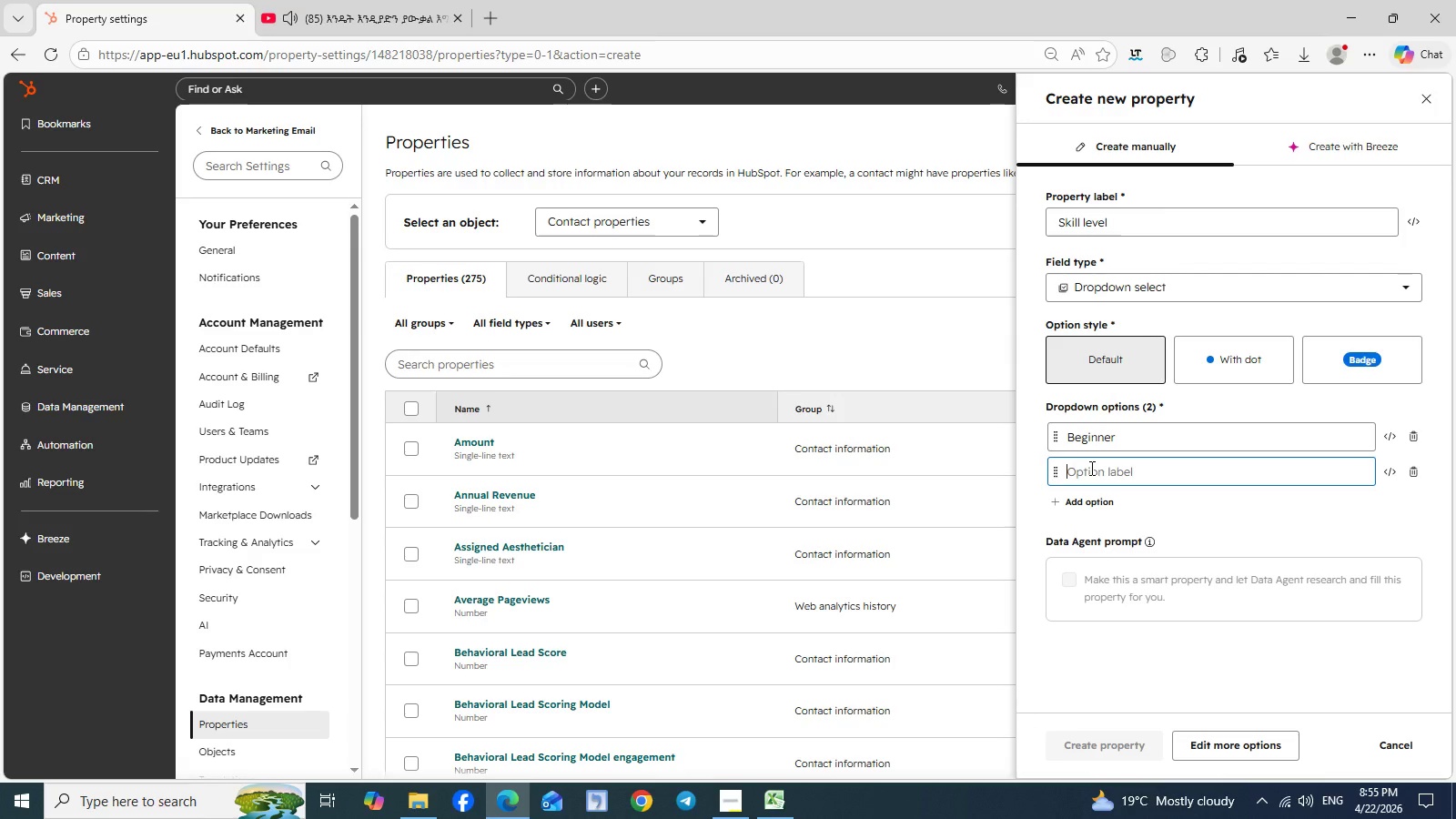 
wait(9.34)
 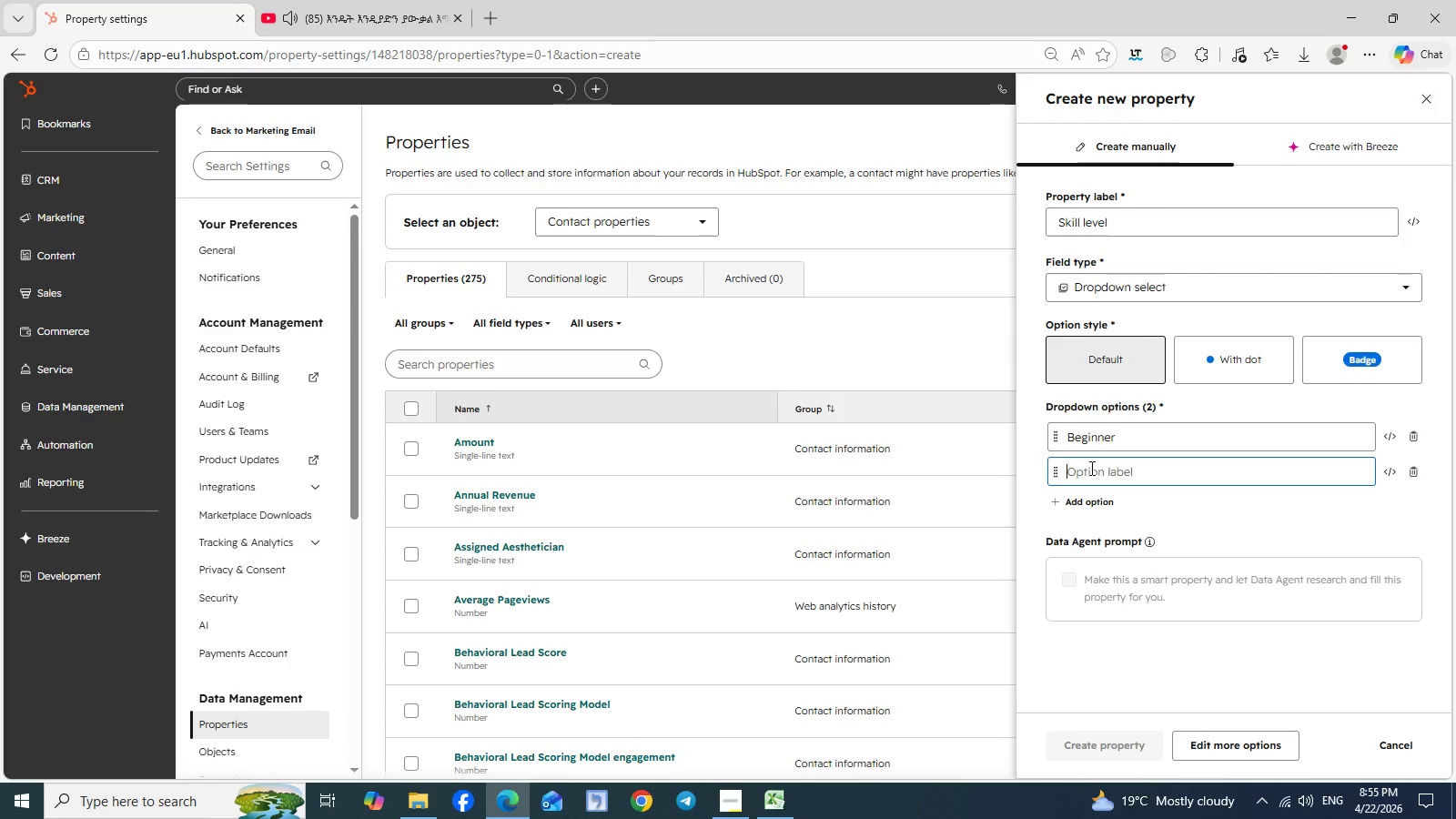 
type(Intermidiate)
 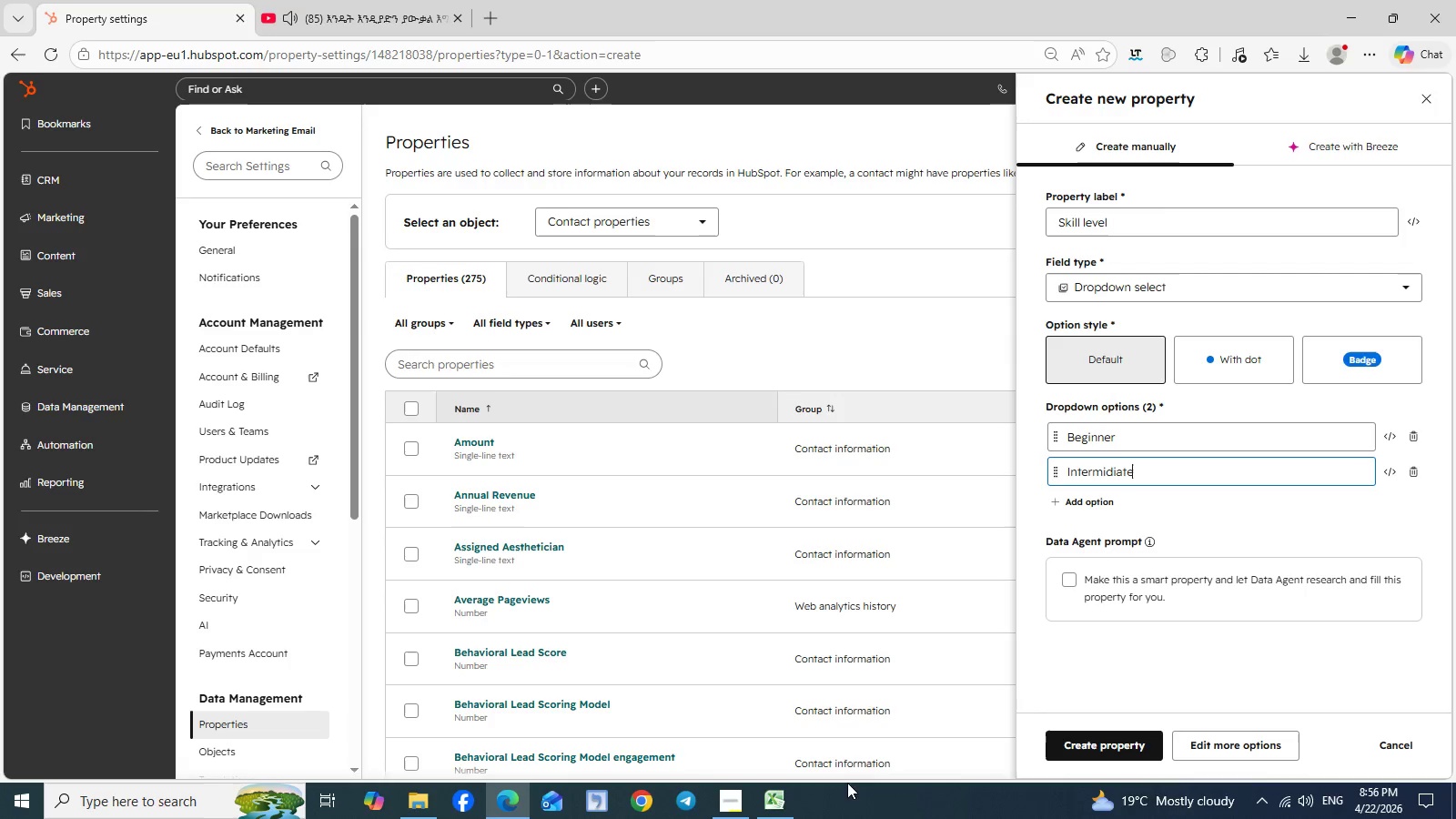 
left_click([784, 804])
 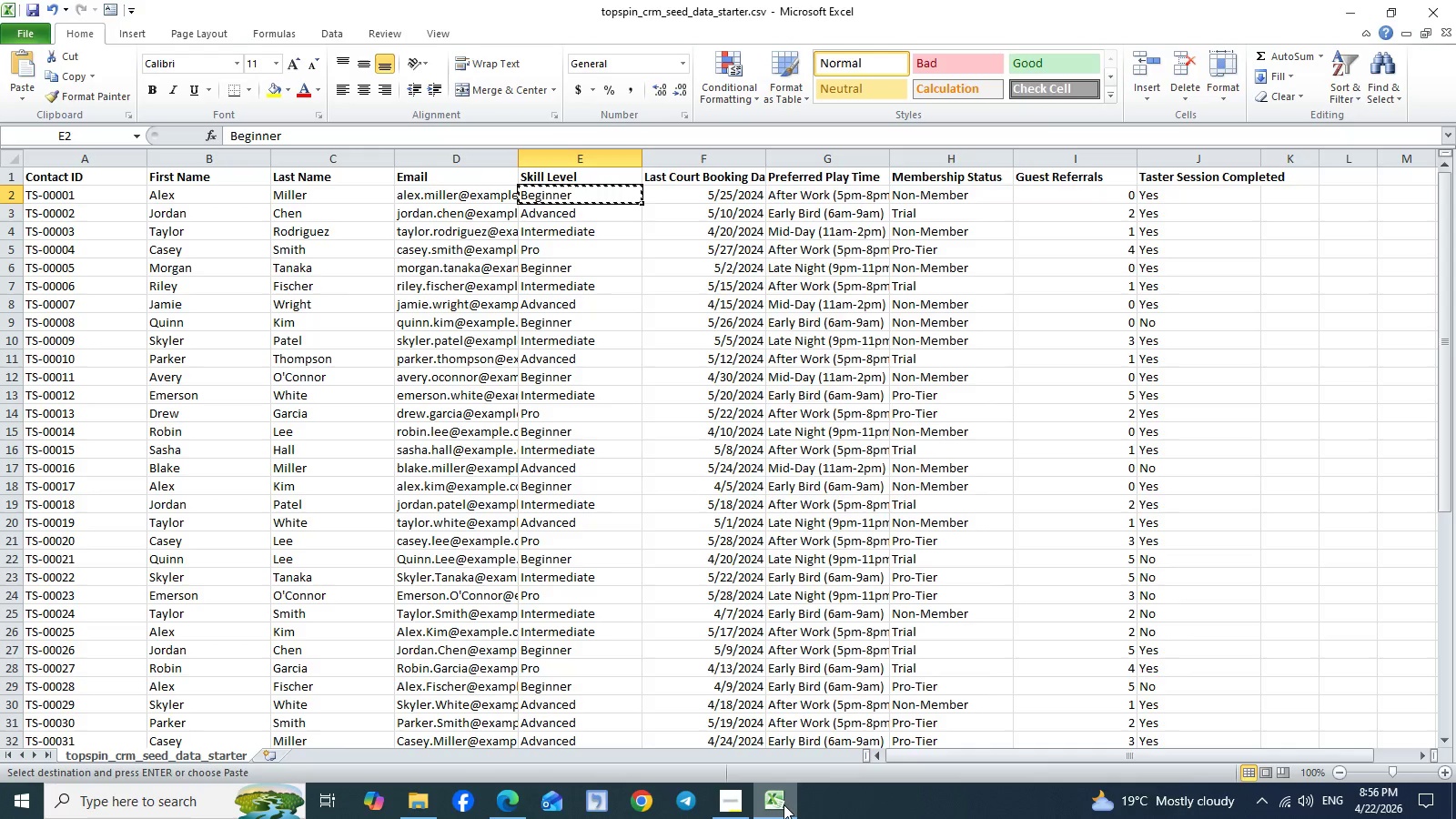 
left_click([784, 804])
 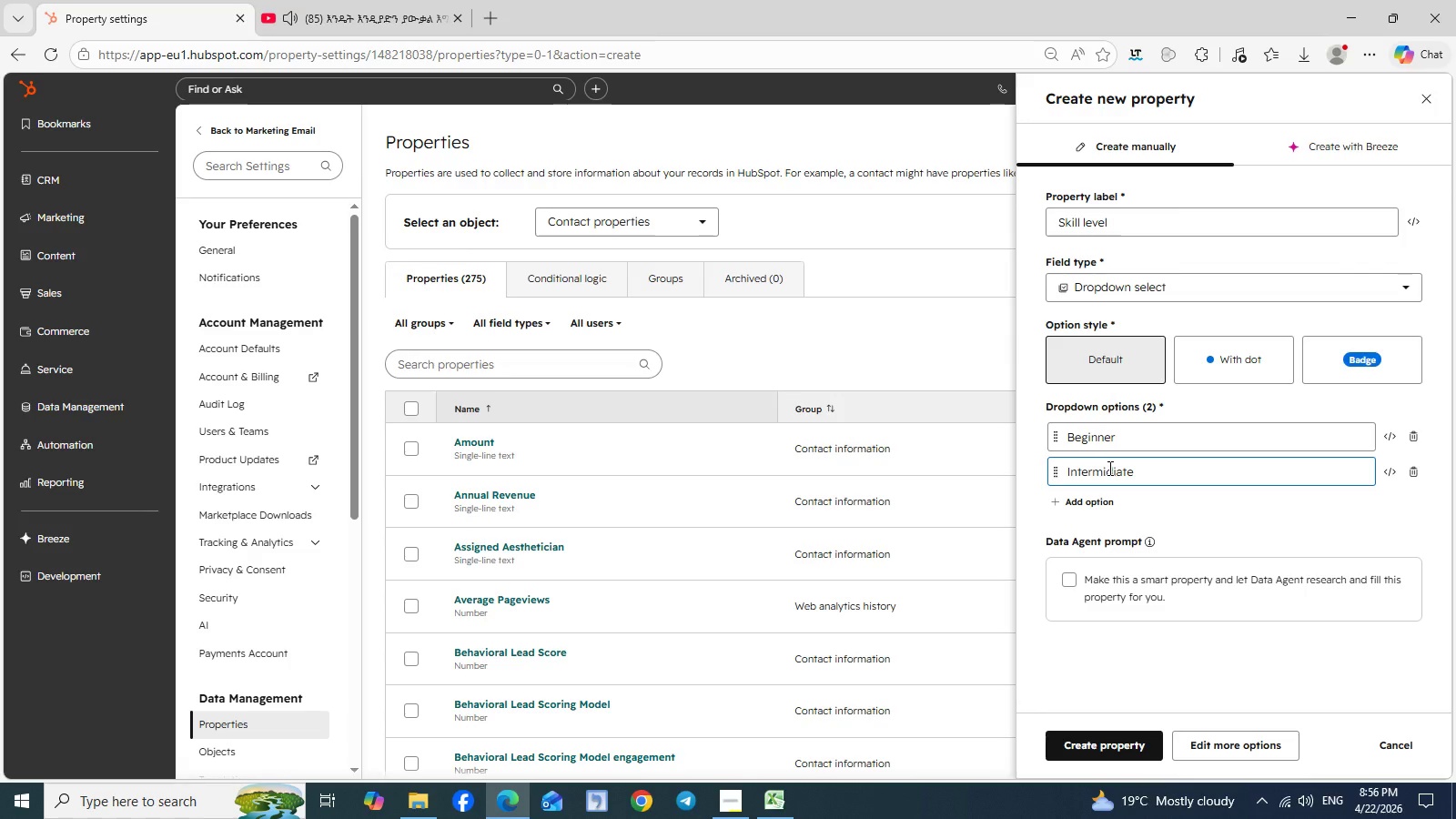 
left_click([1109, 468])
 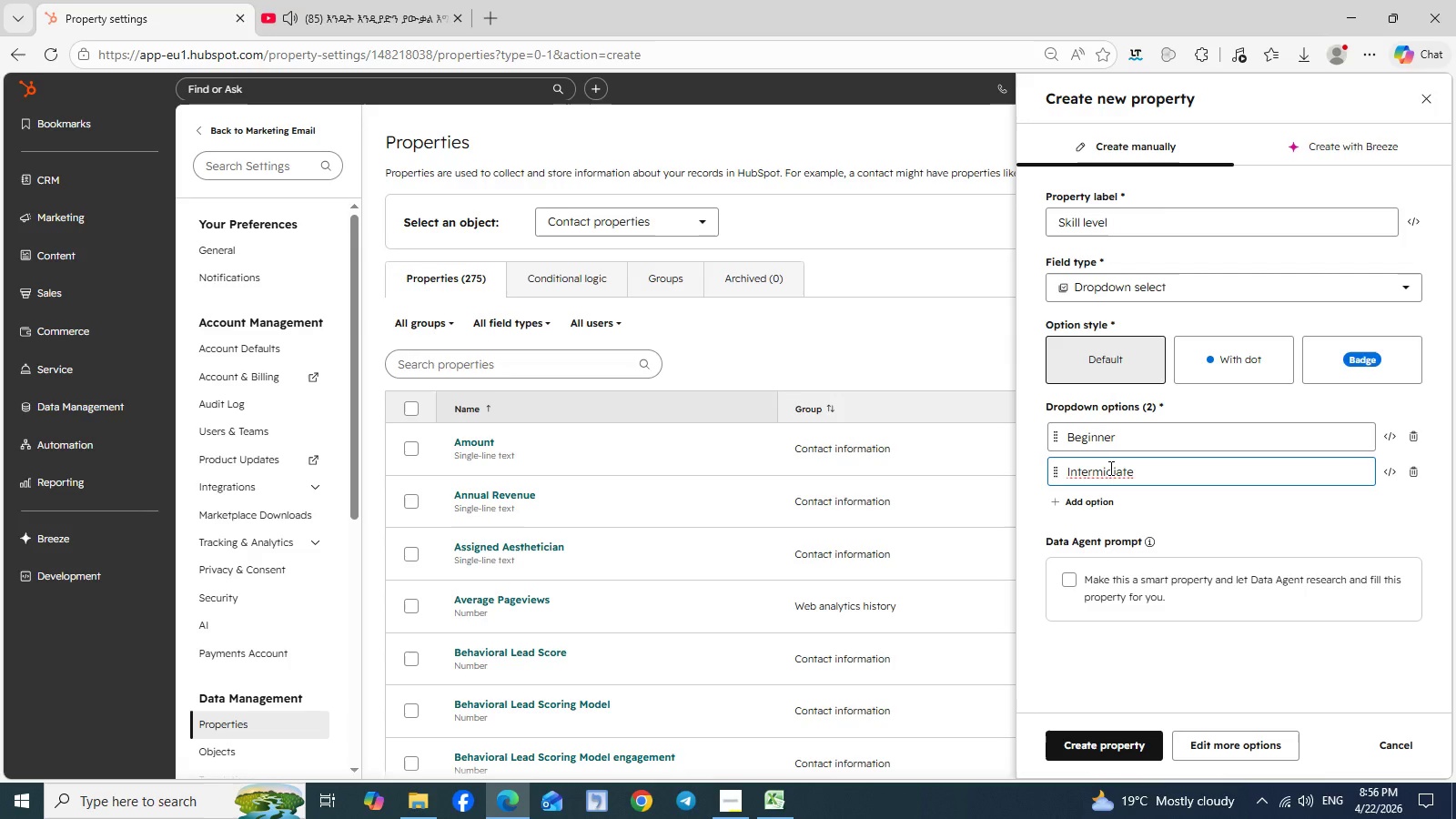 
key(Backspace)
 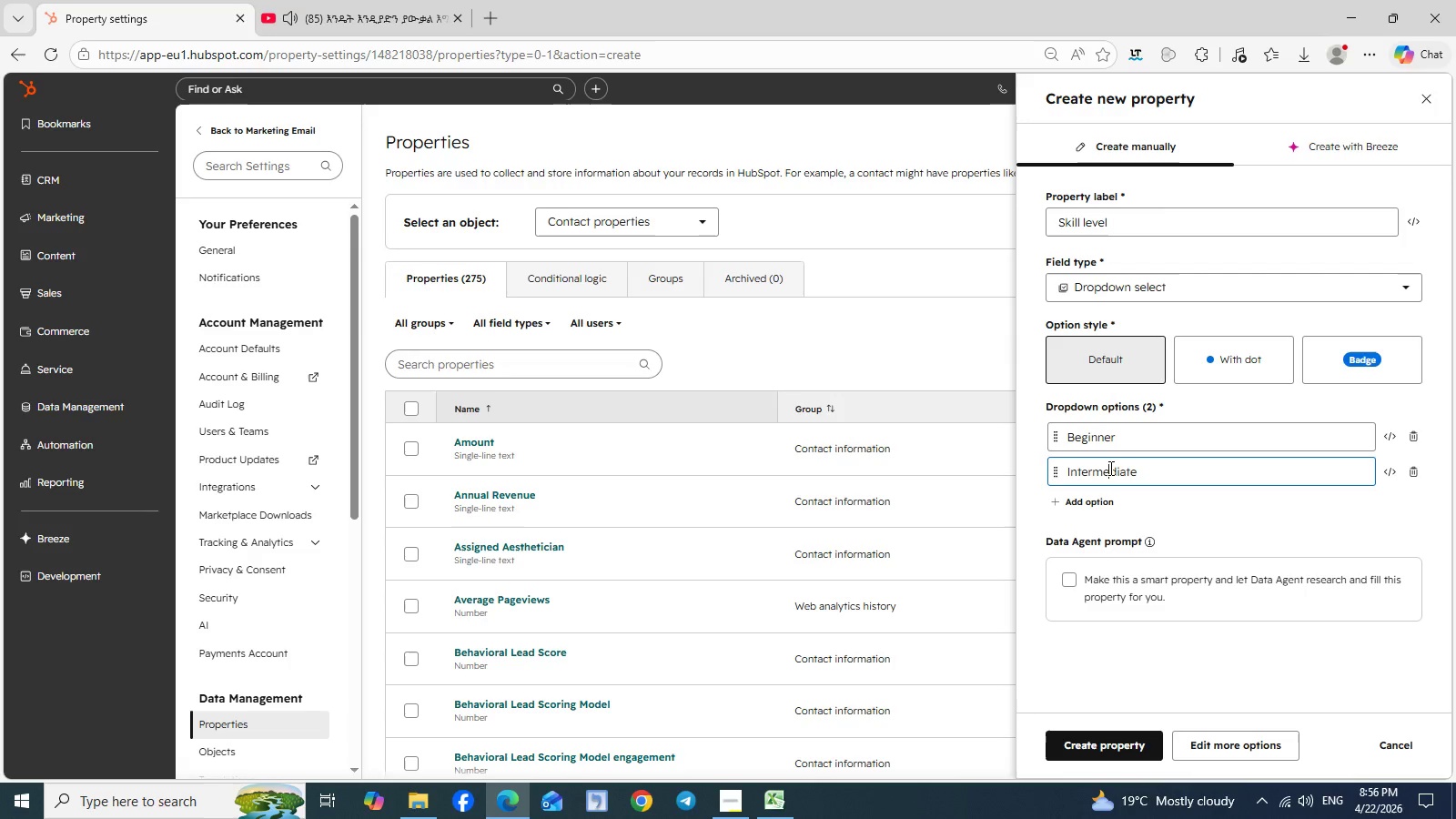 
key(E)
 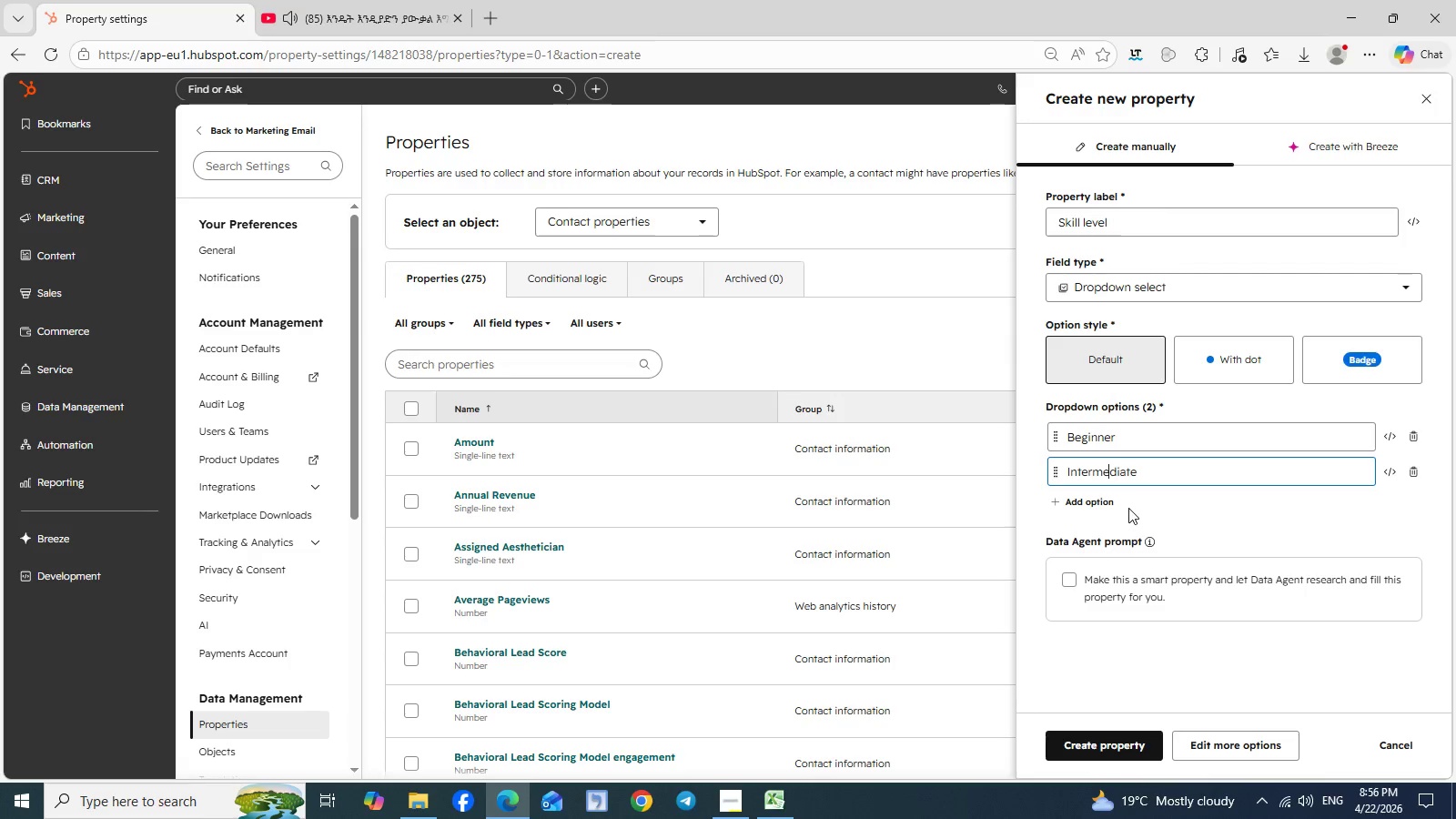 
wait(6.7)
 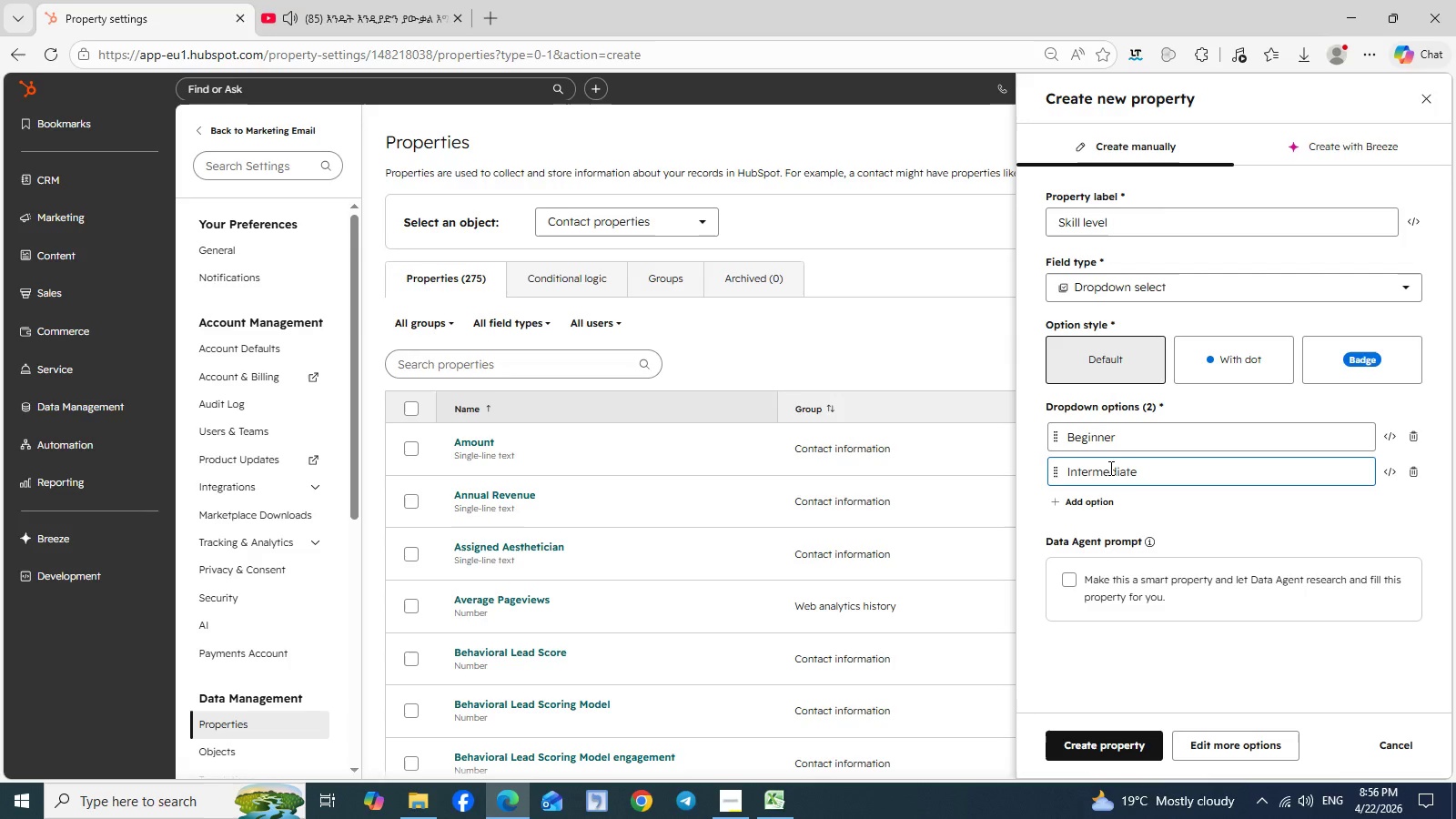 
left_click([1090, 510])
 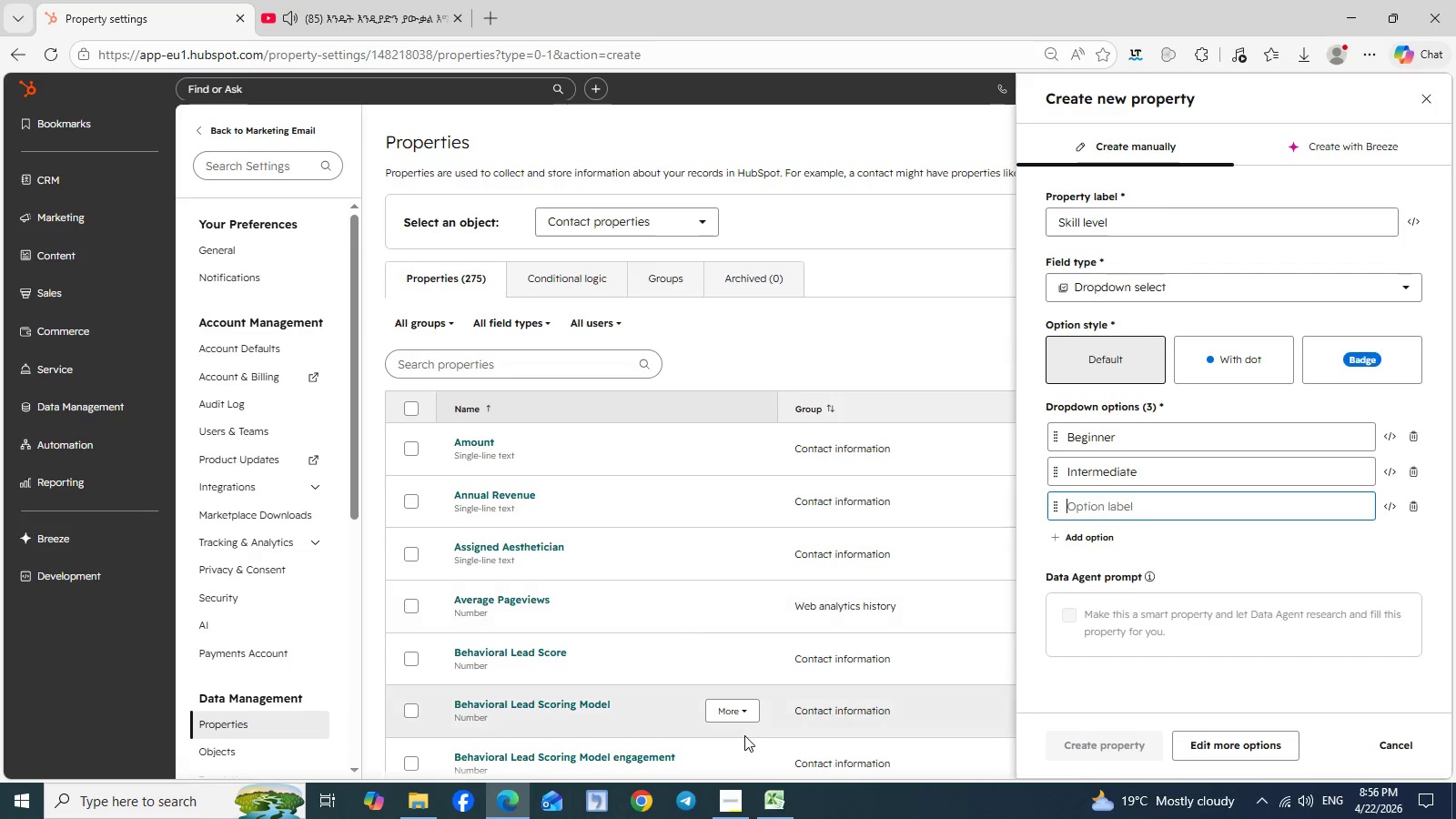 
left_click([776, 796])
 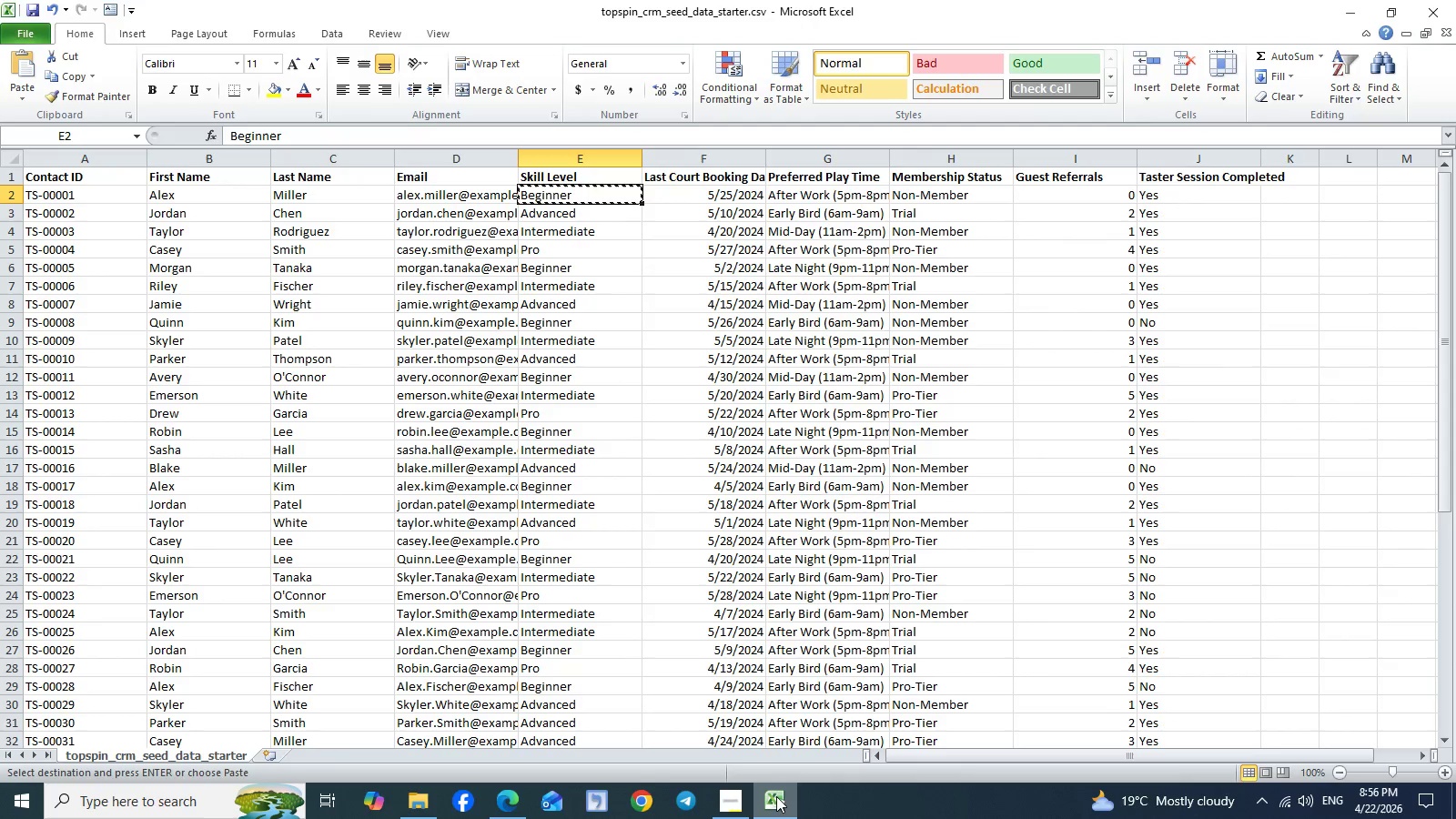 
left_click([776, 796])
 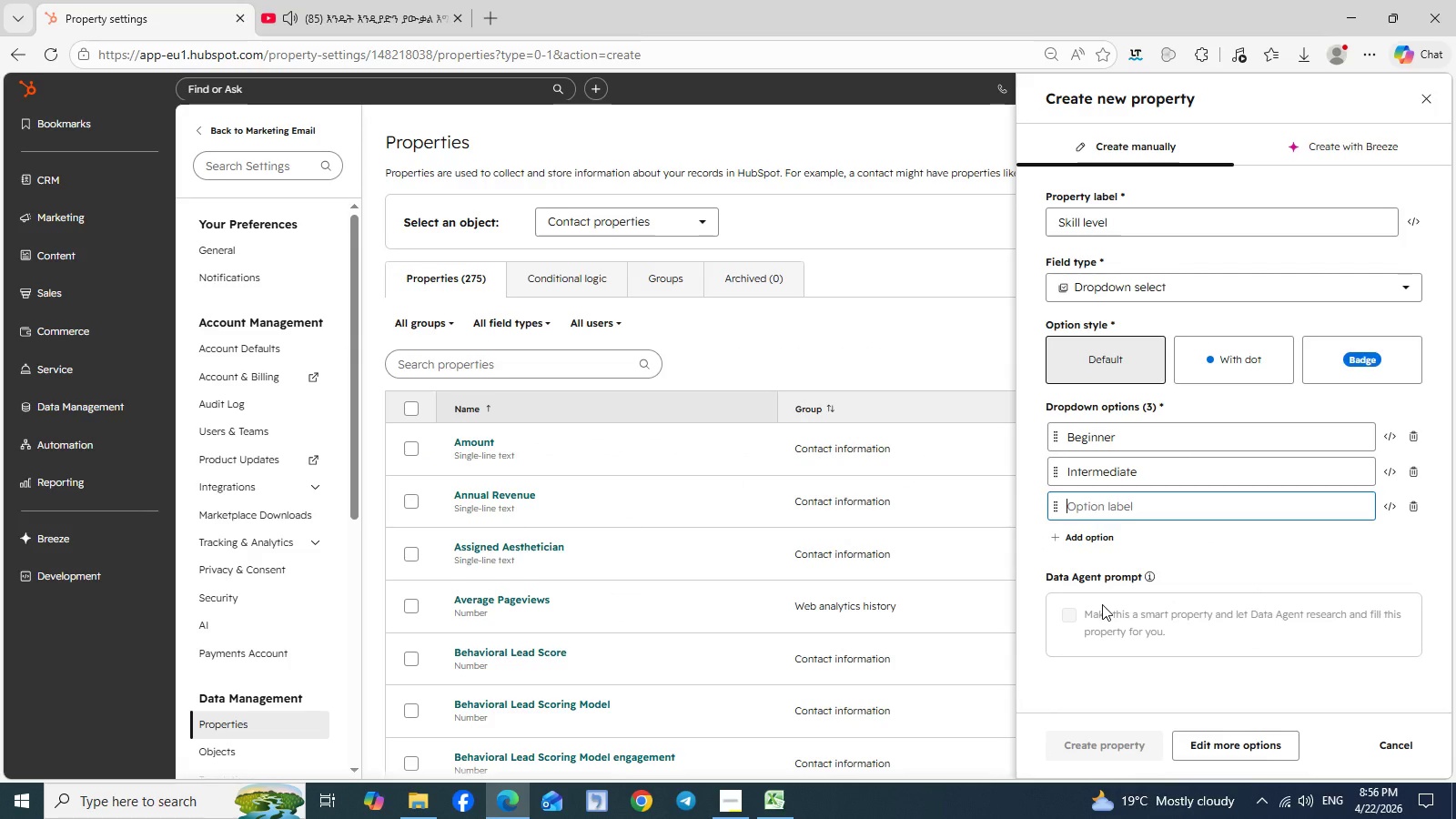 
type(Advanced)
 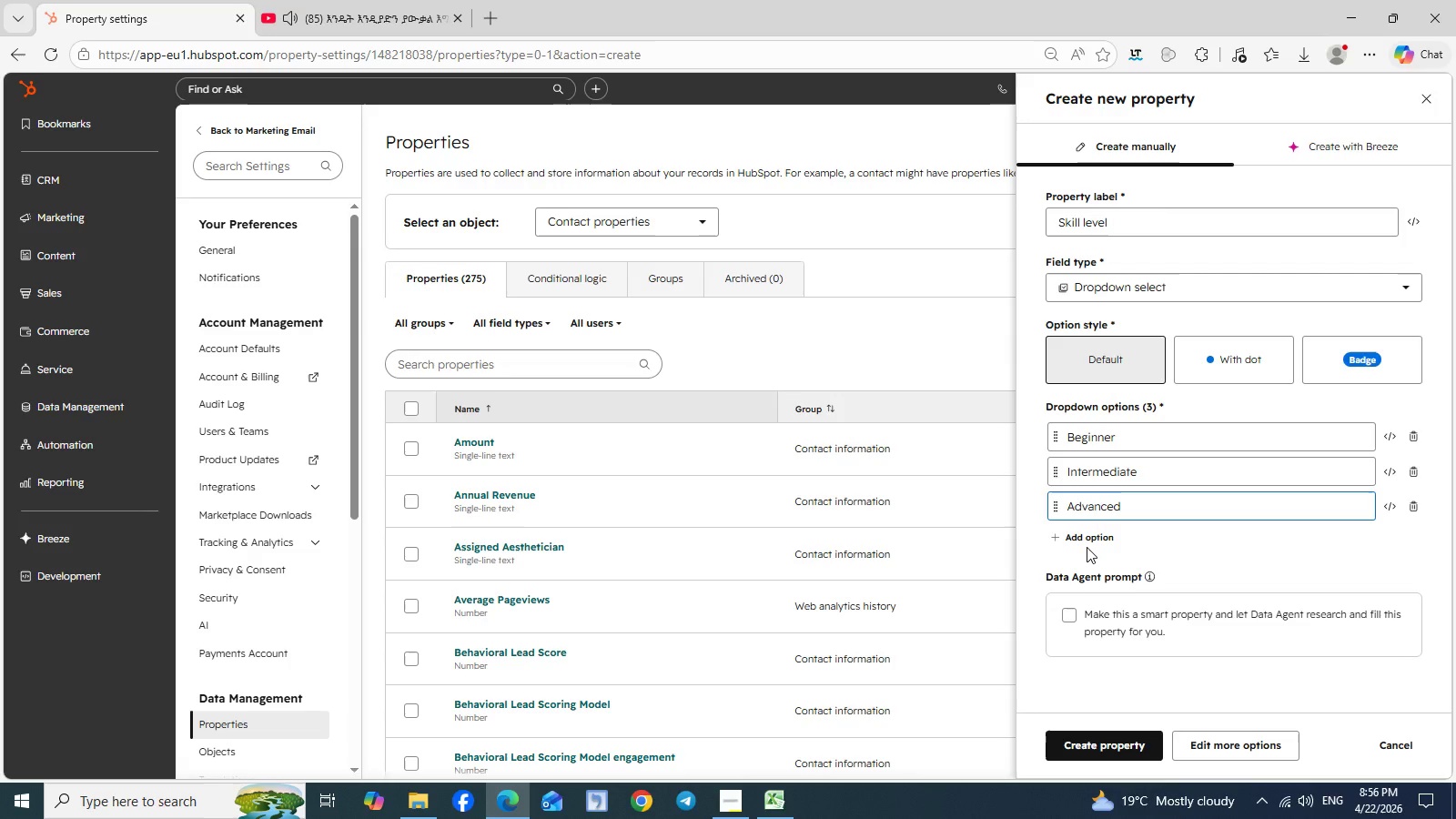 
left_click([1087, 547])
 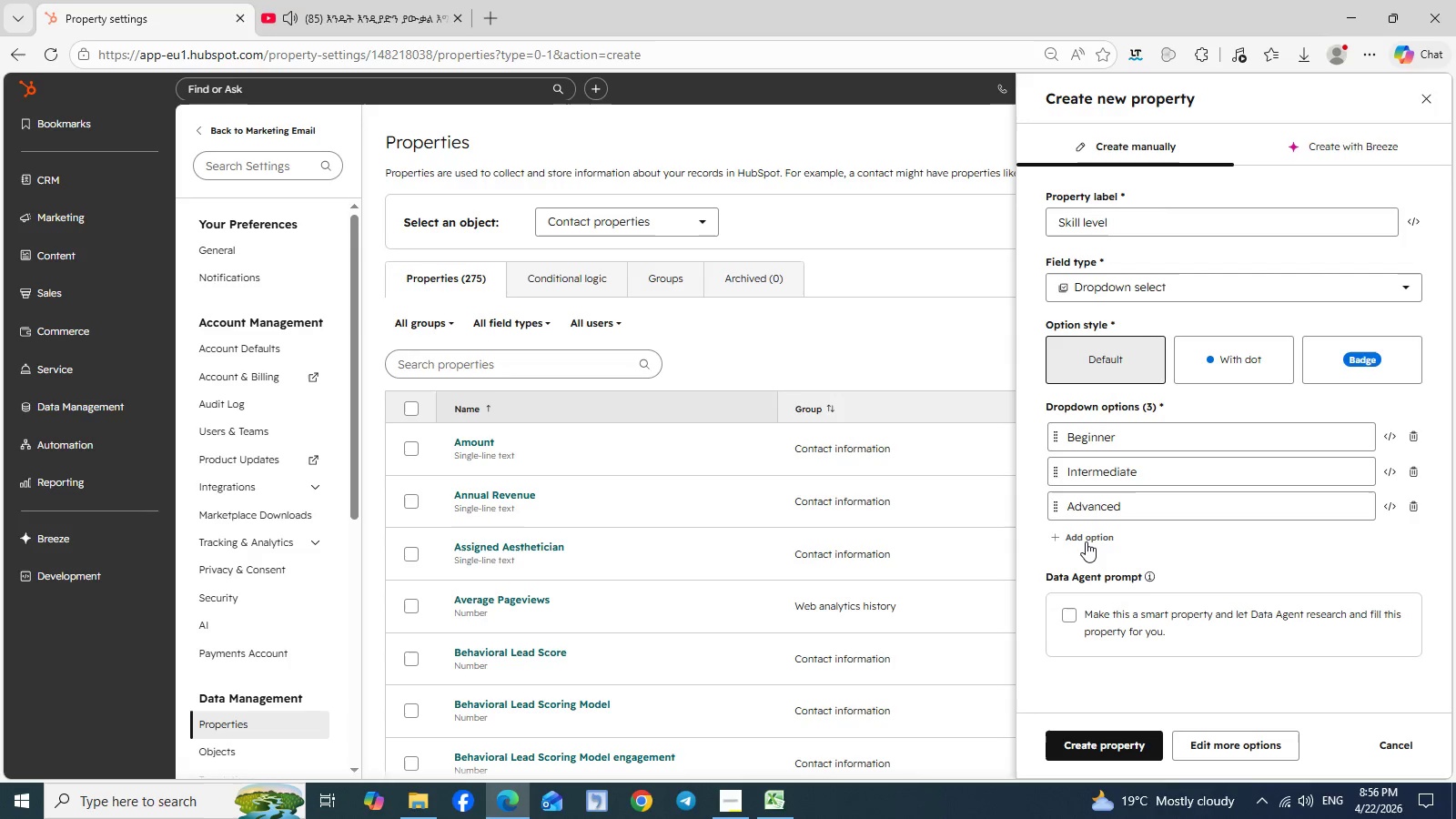 
left_click([1086, 541])
 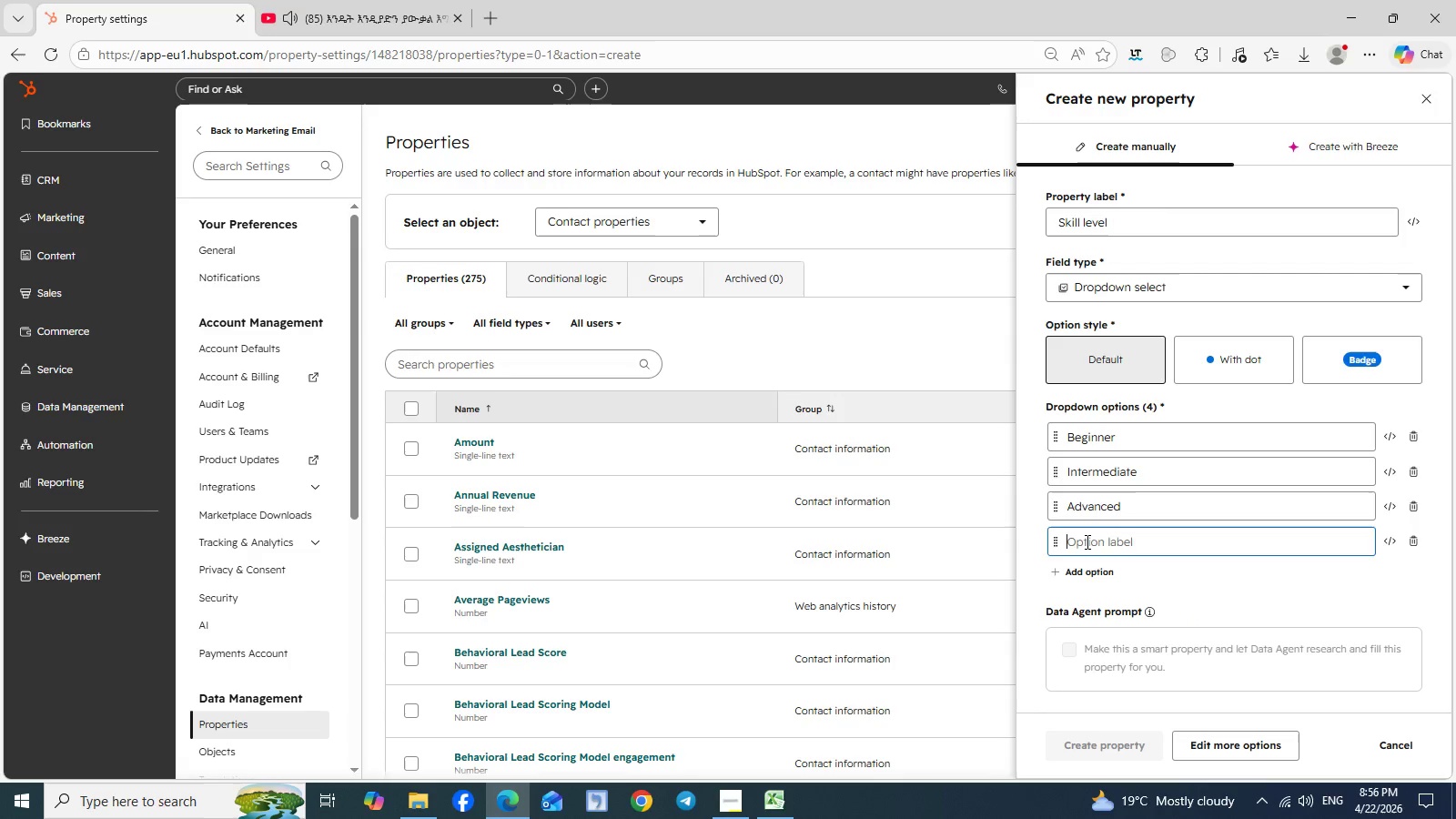 
type(Pro)
 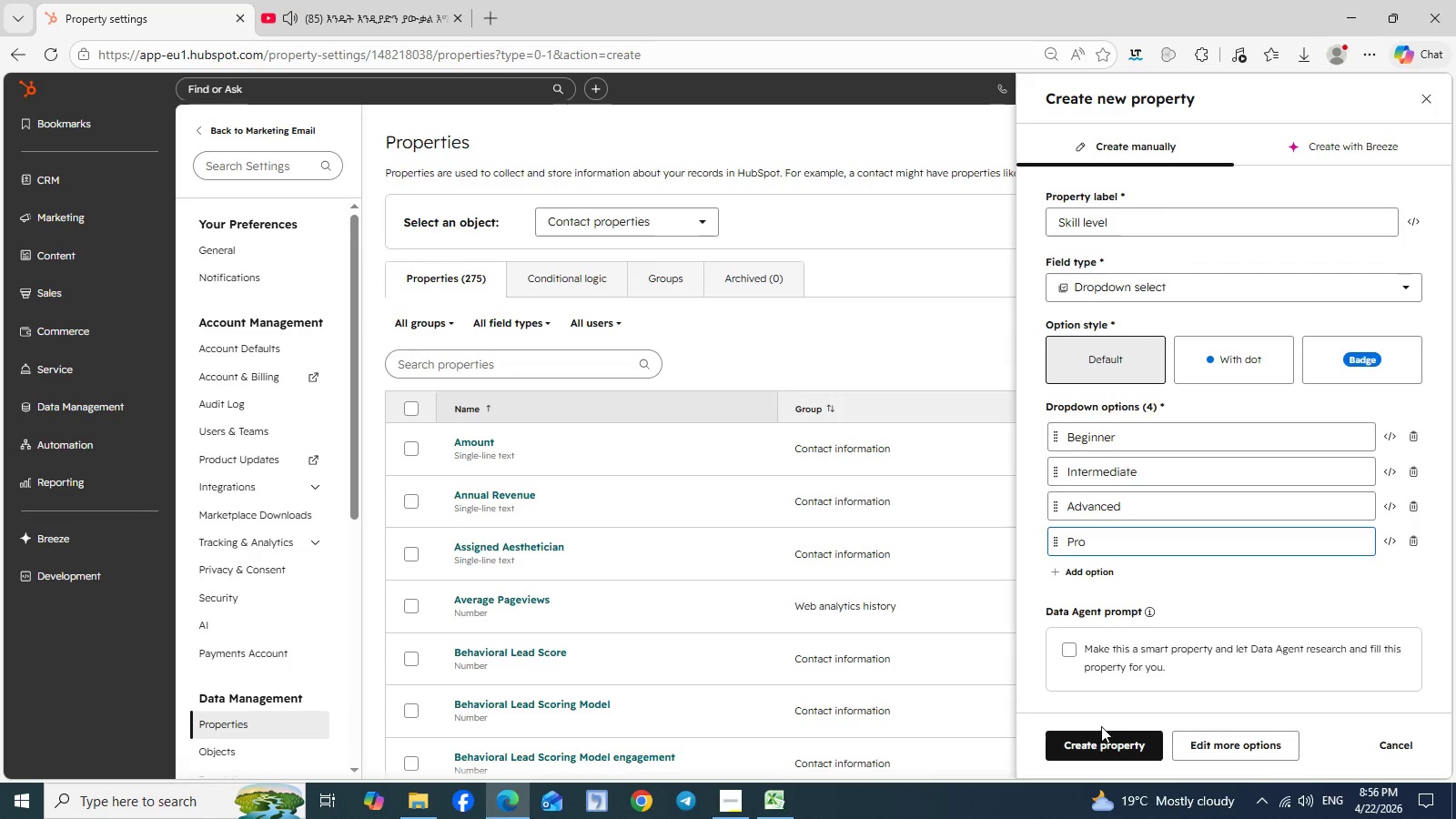 
wait(7.49)
 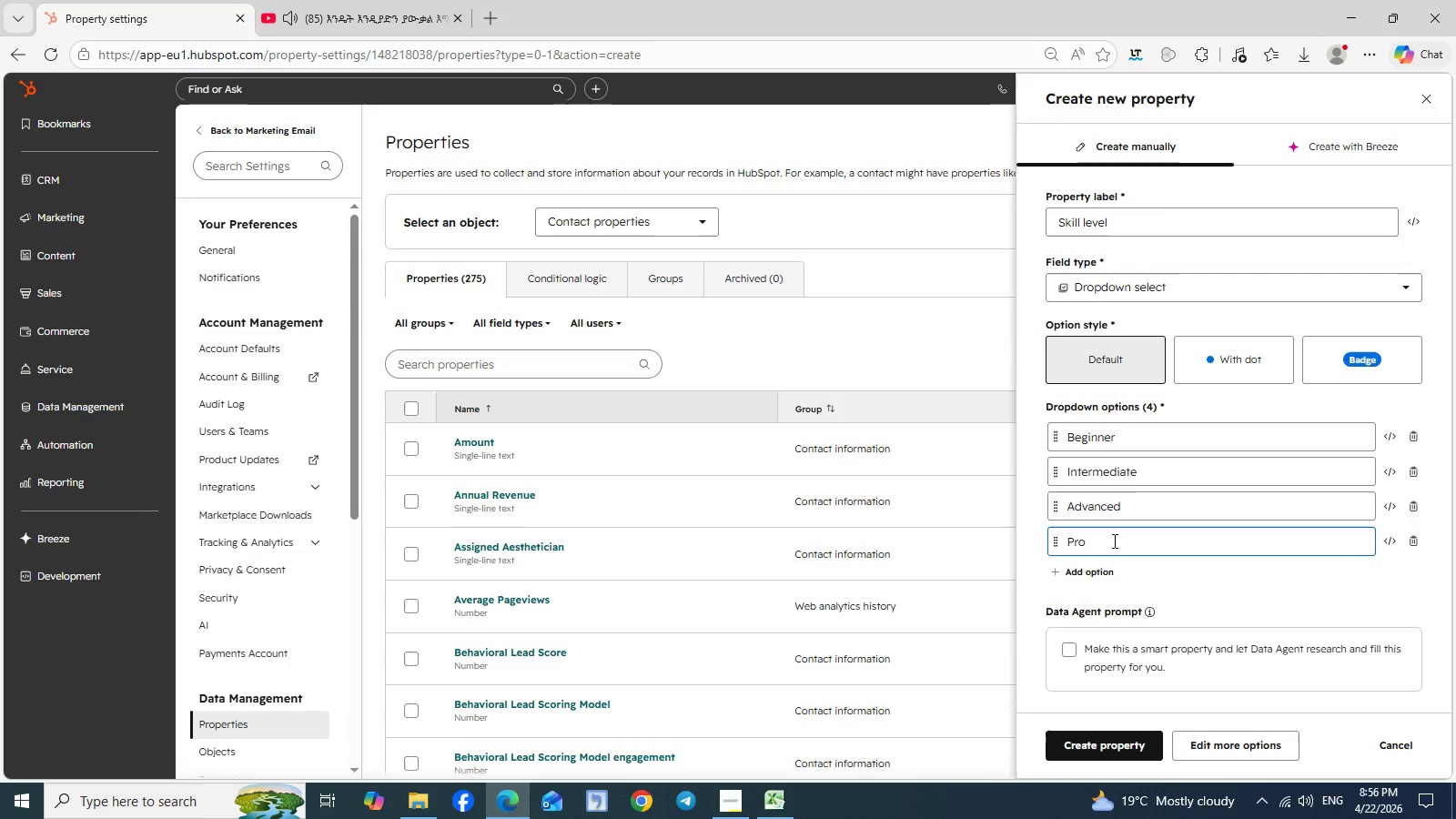 
left_click([1098, 752])
 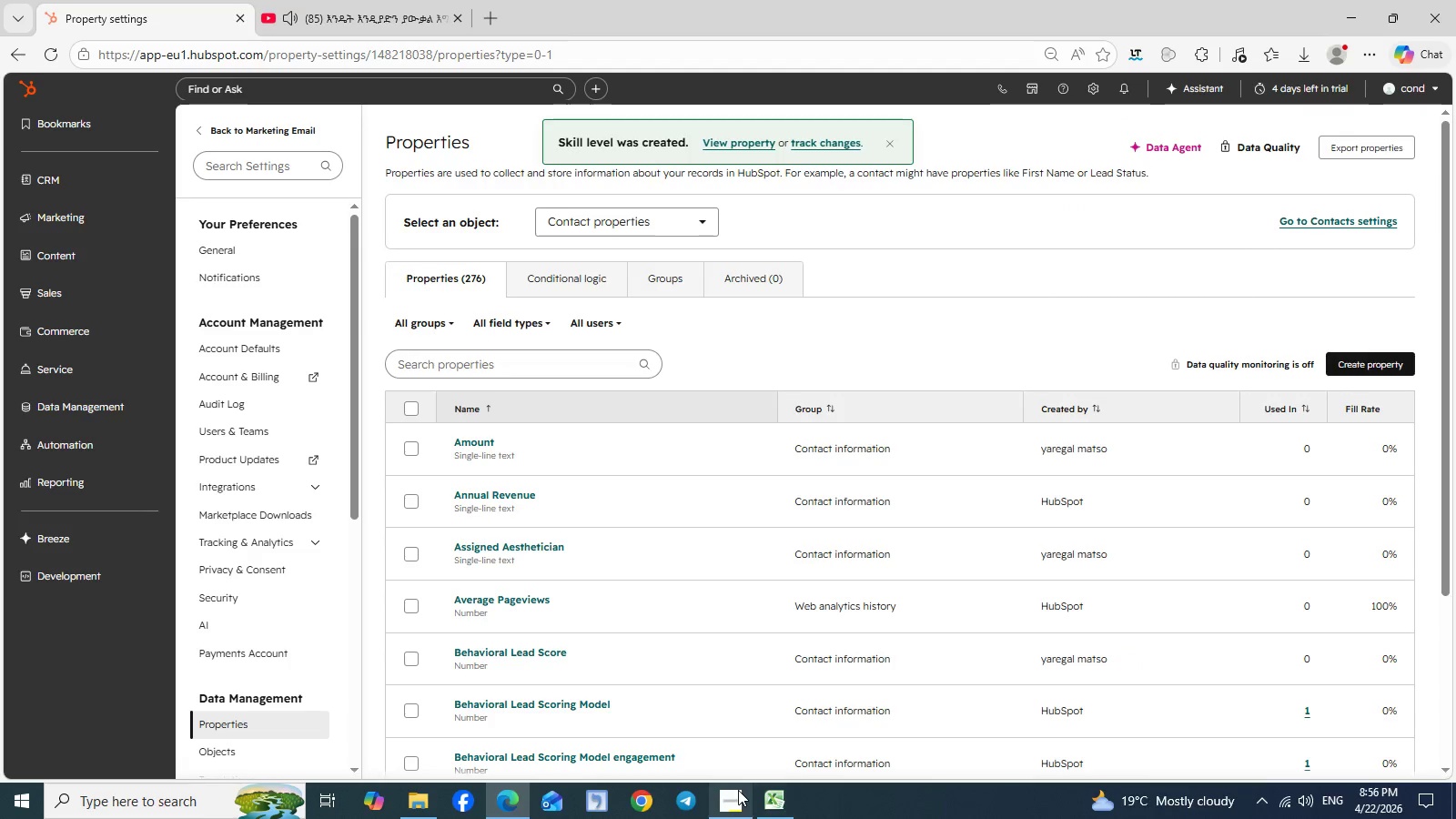 
left_click([726, 807])